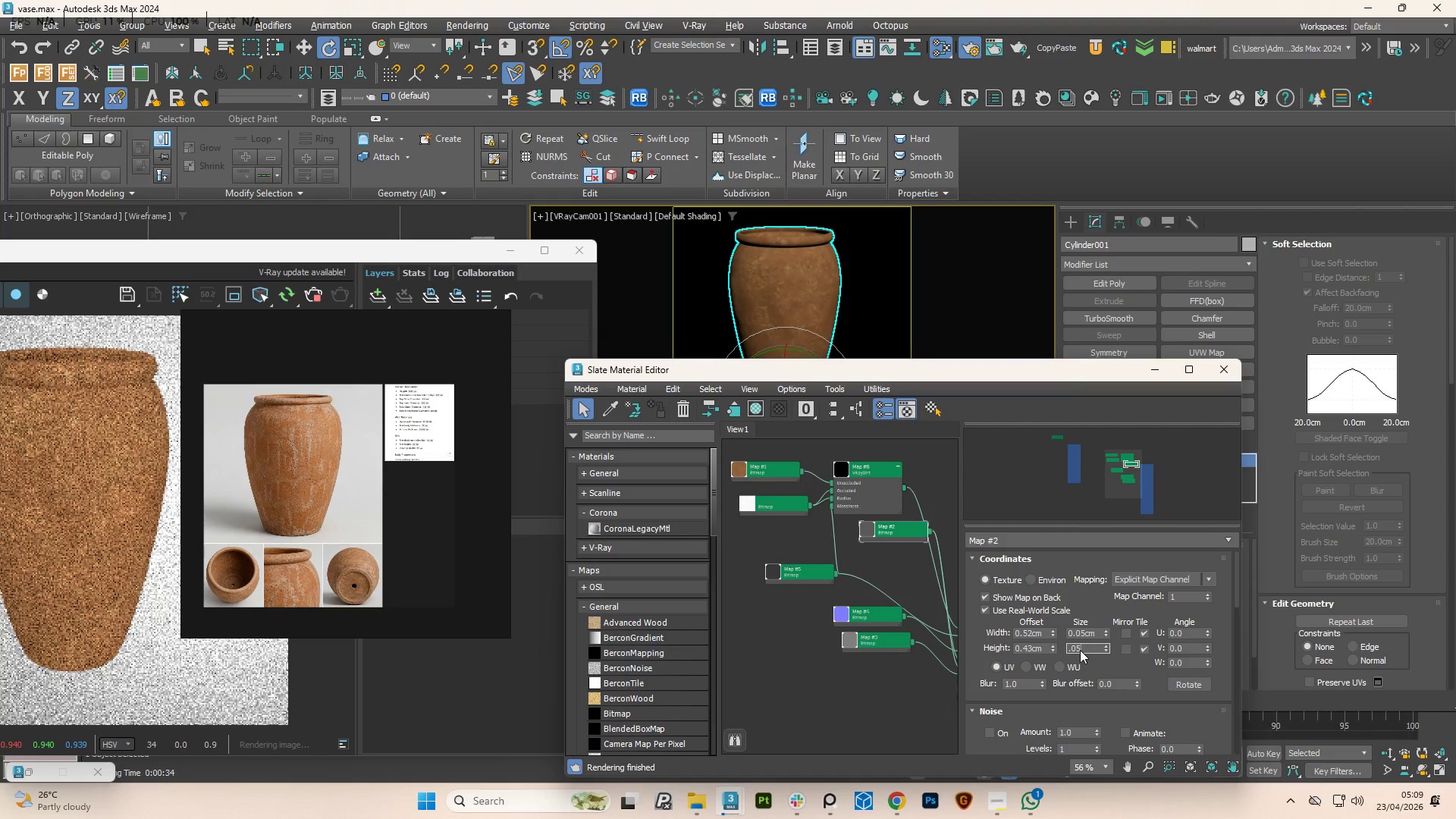 
key(NumpadEnter)
 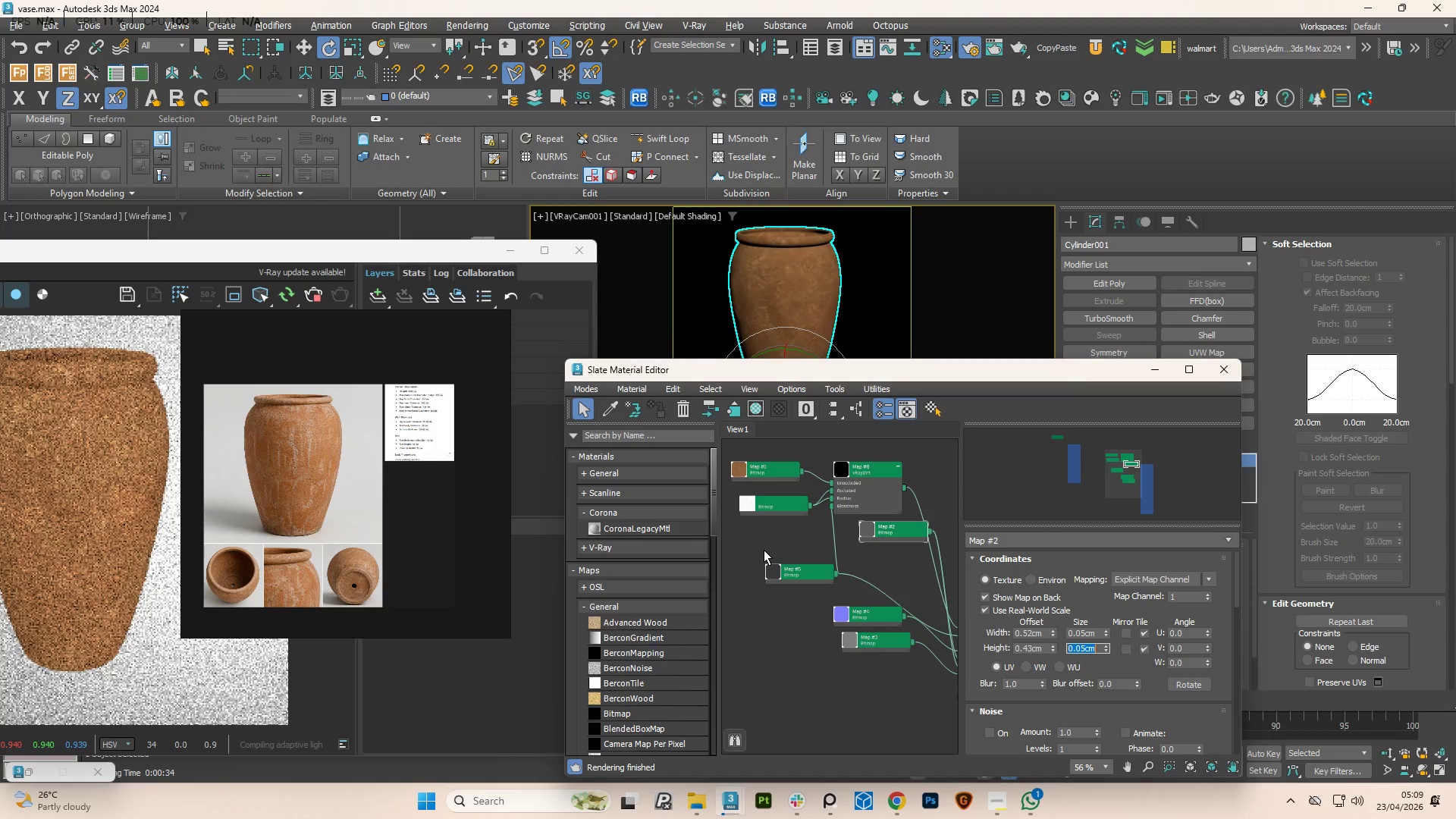 
left_click([736, 465])
 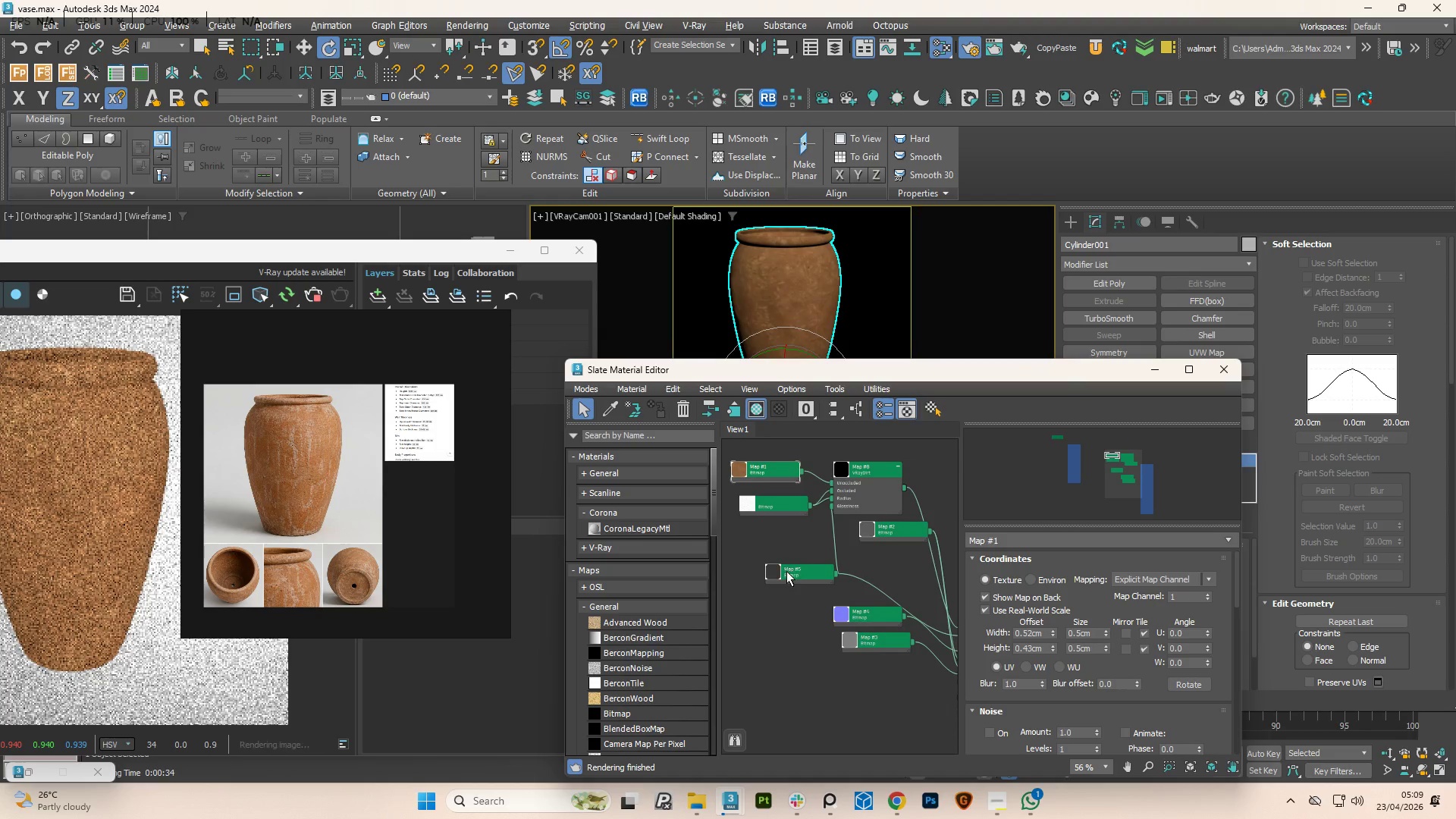 
left_click([865, 531])
 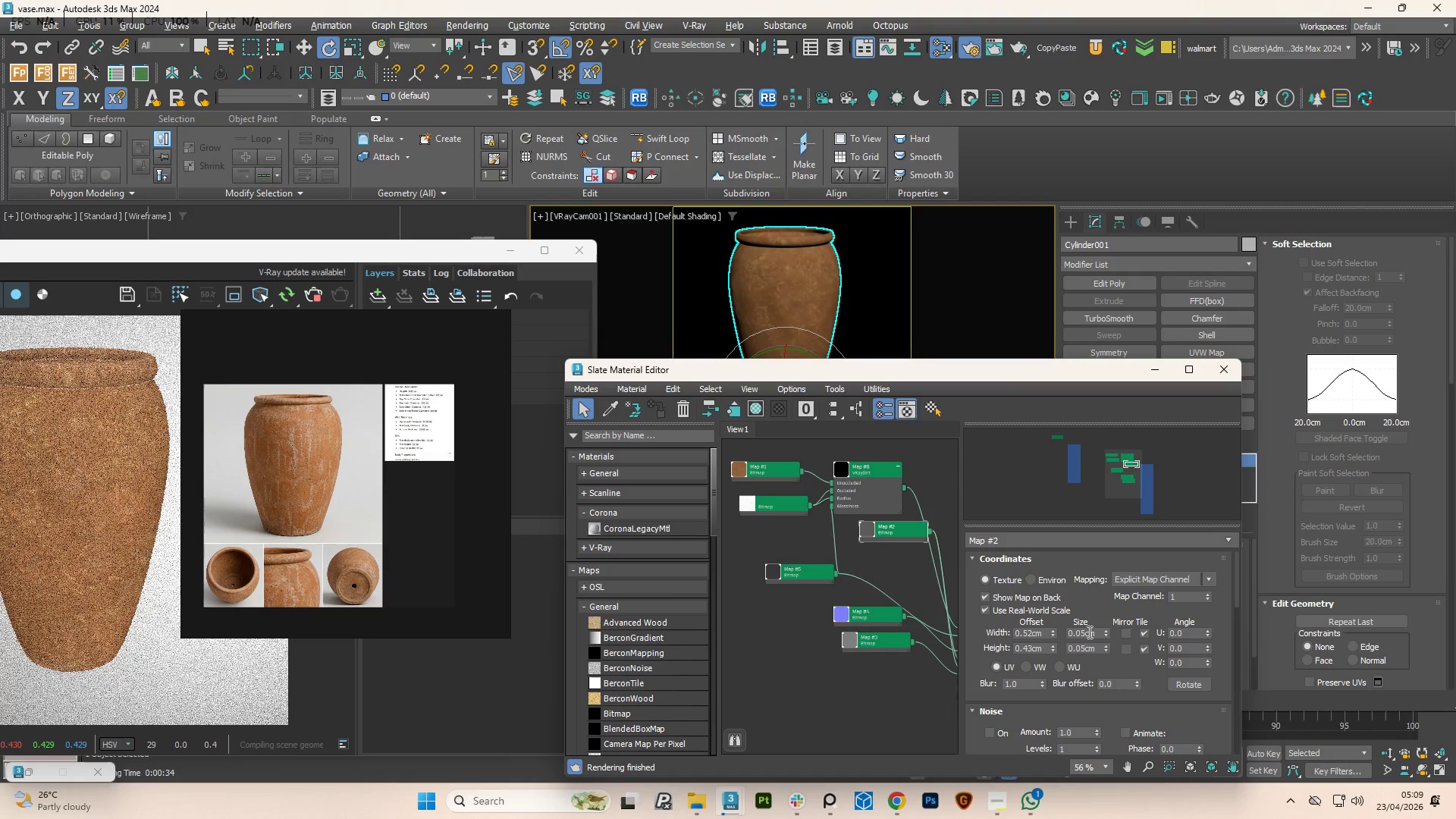 
left_click_drag(start_coordinate=[1088, 632], to_coordinate=[1095, 632])
 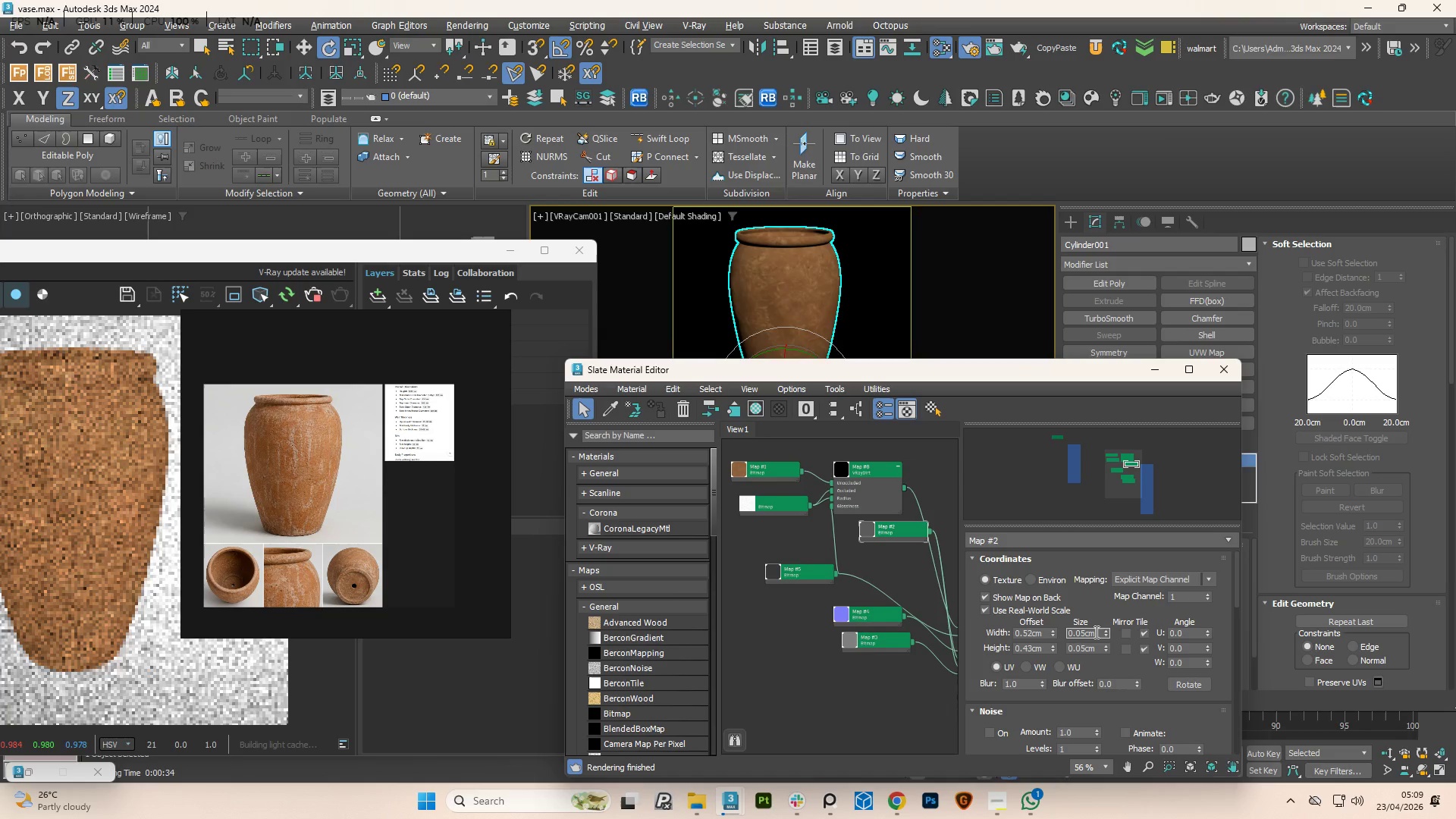 
double_click([1095, 632])
 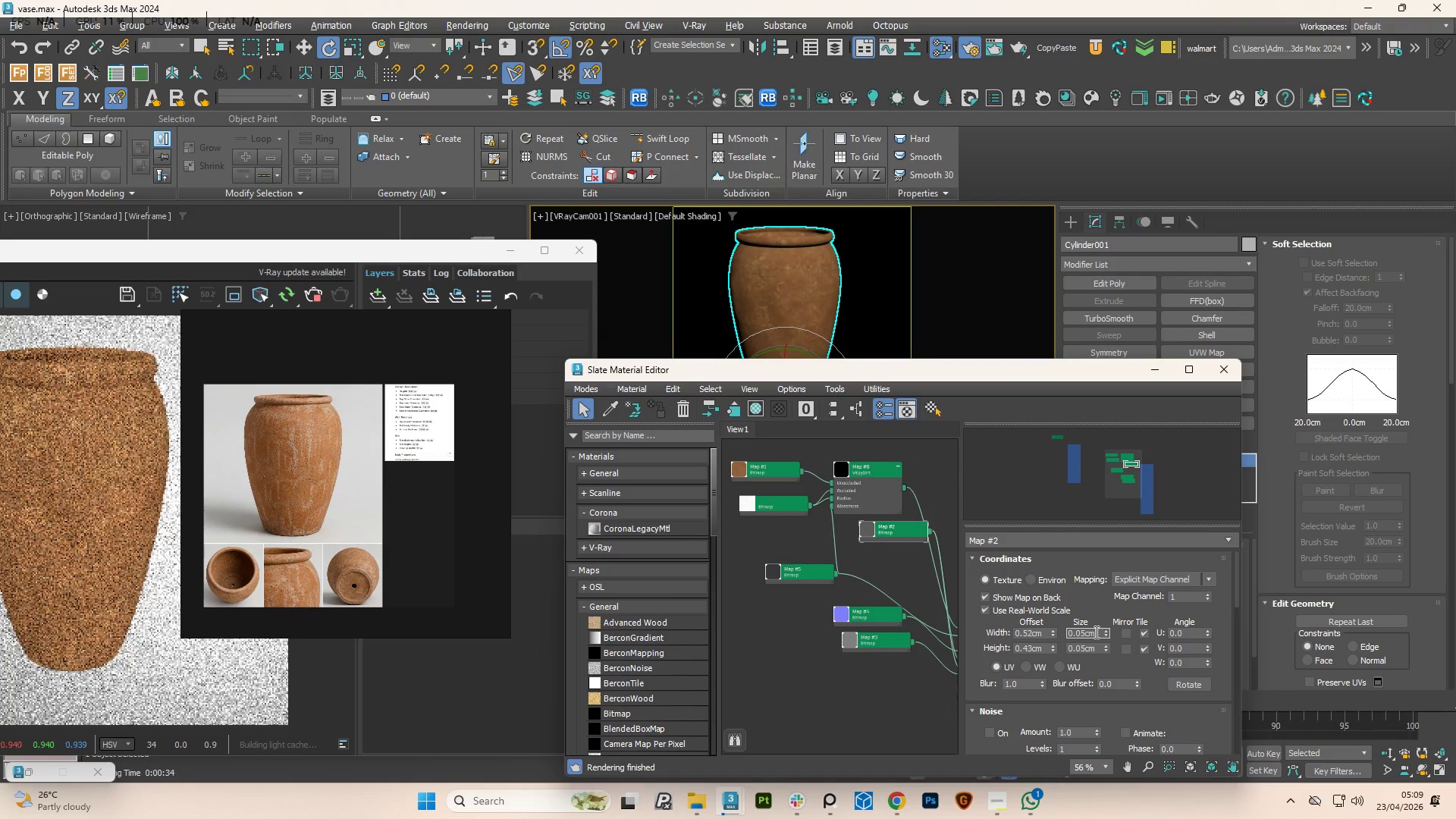 
triple_click([1095, 632])
 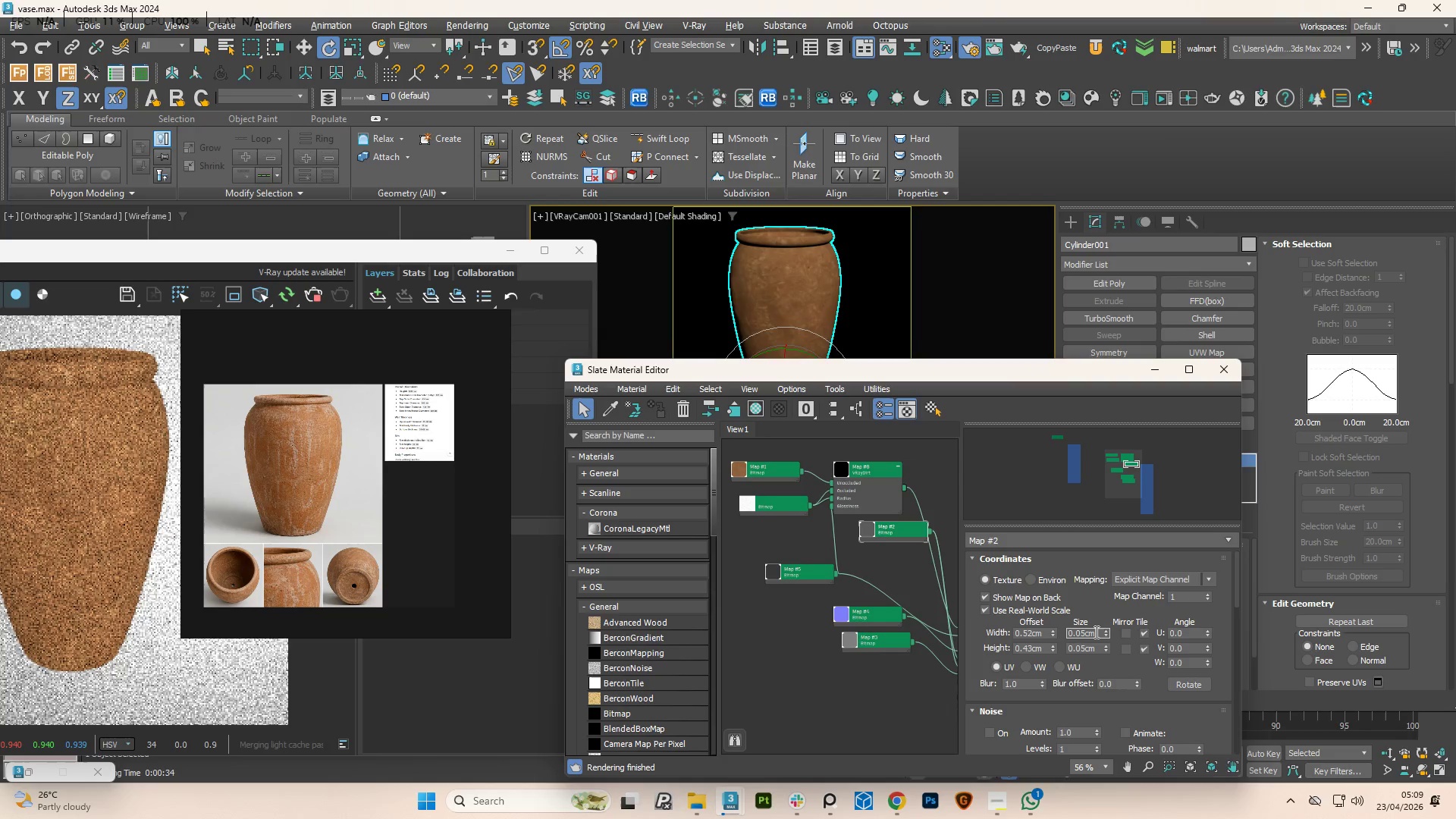 
triple_click([1095, 632])
 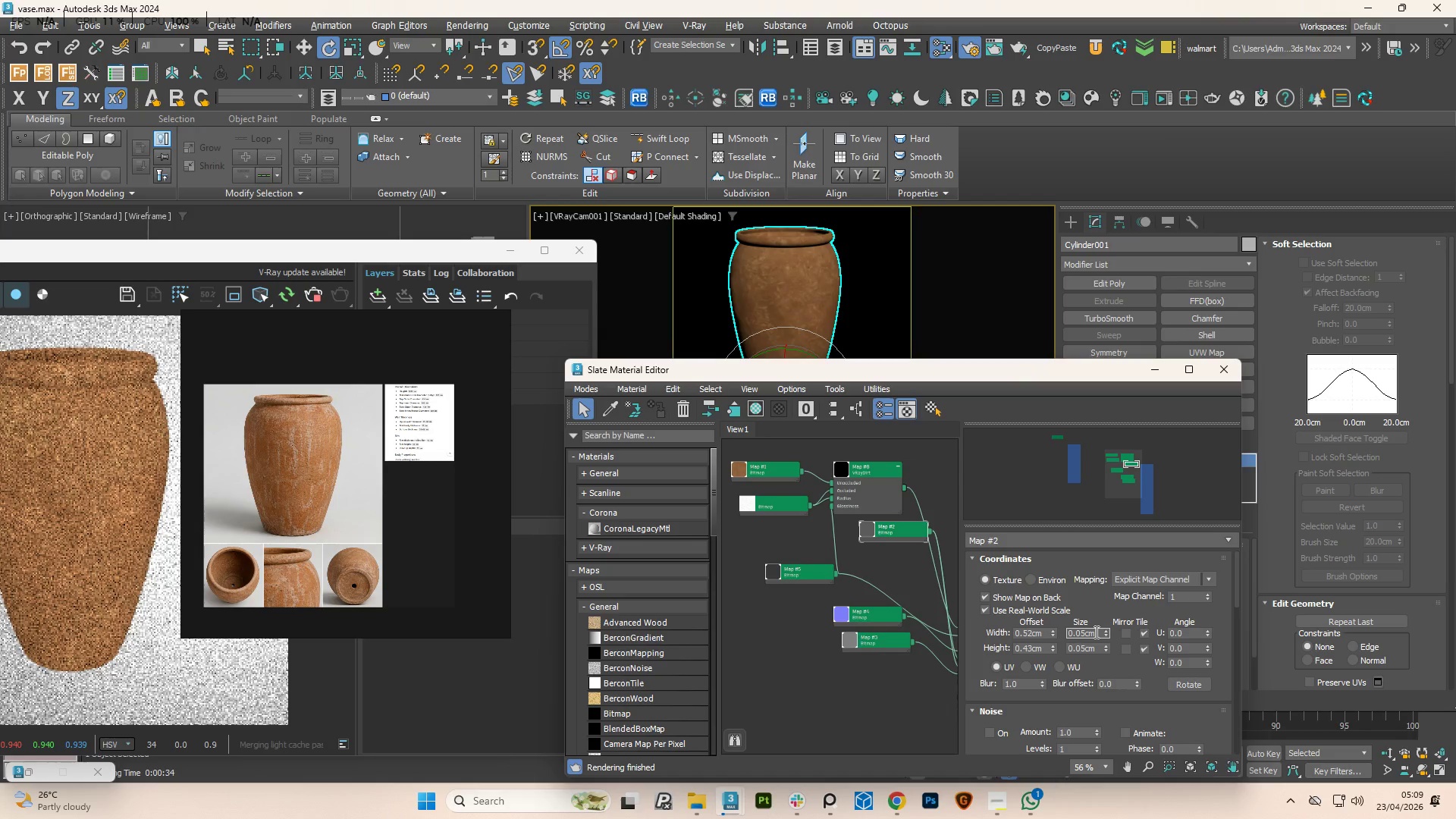 
triple_click([1095, 632])
 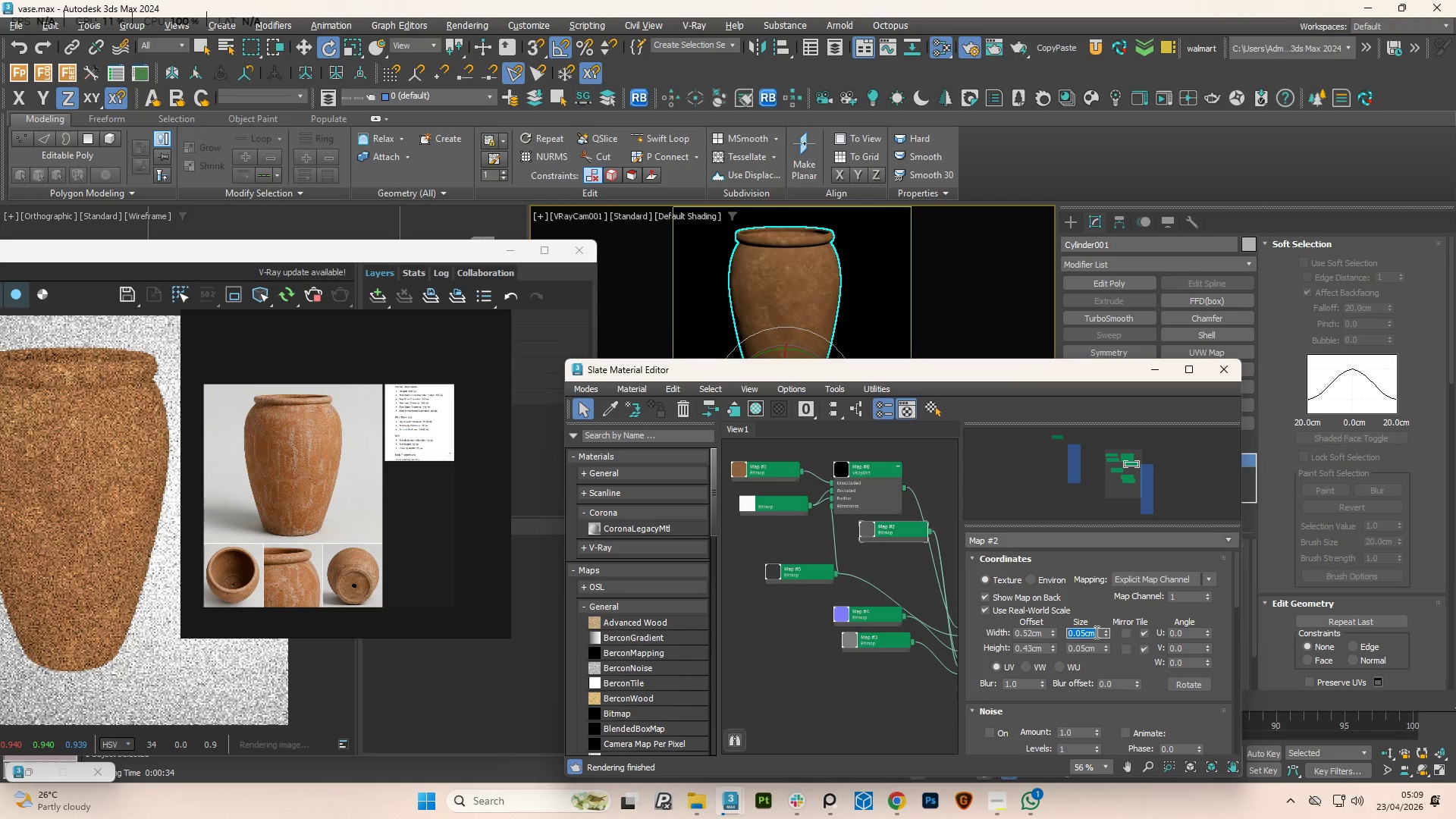 
key(NumpadDecimal)
 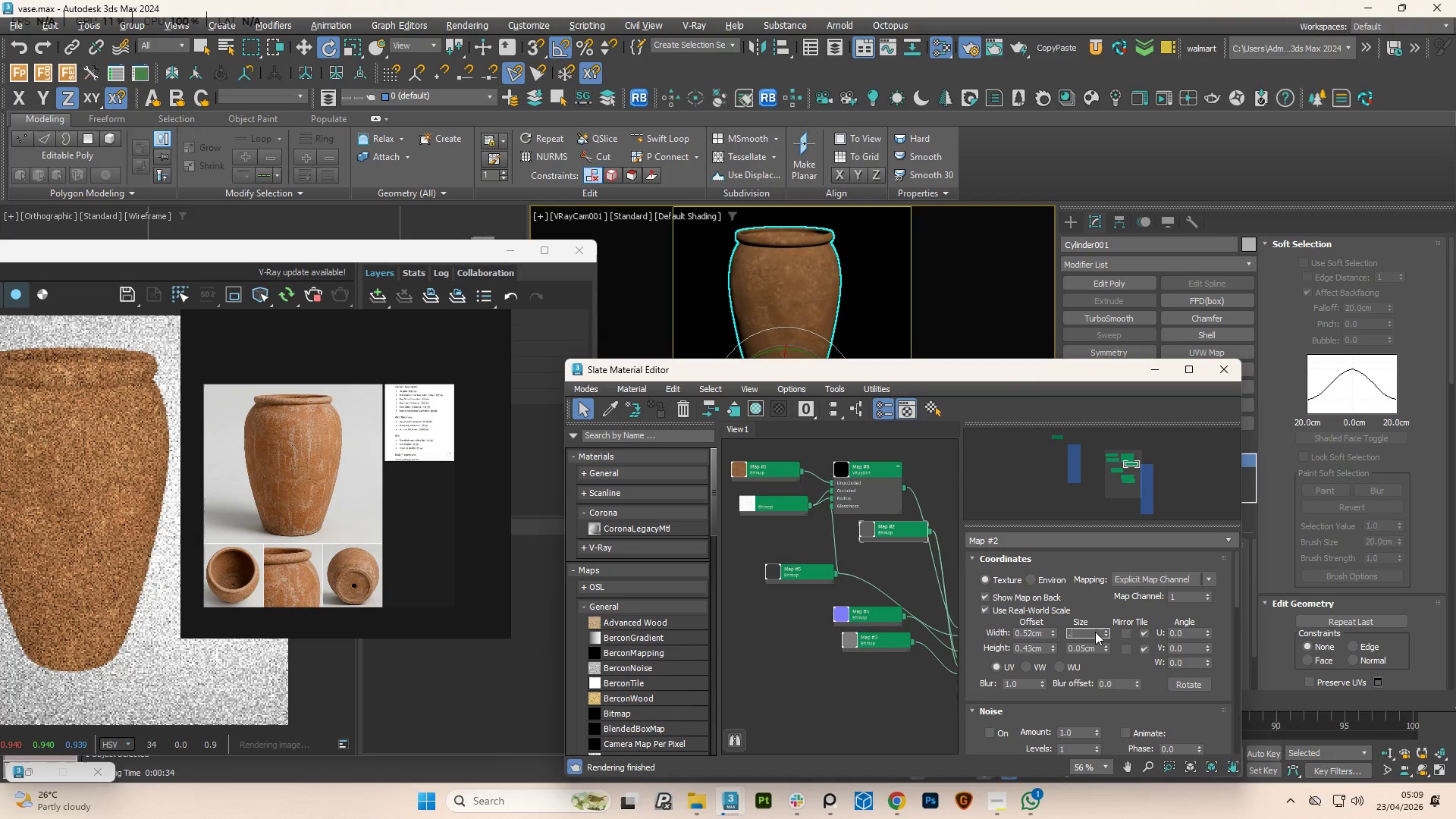 
key(Numpad5)
 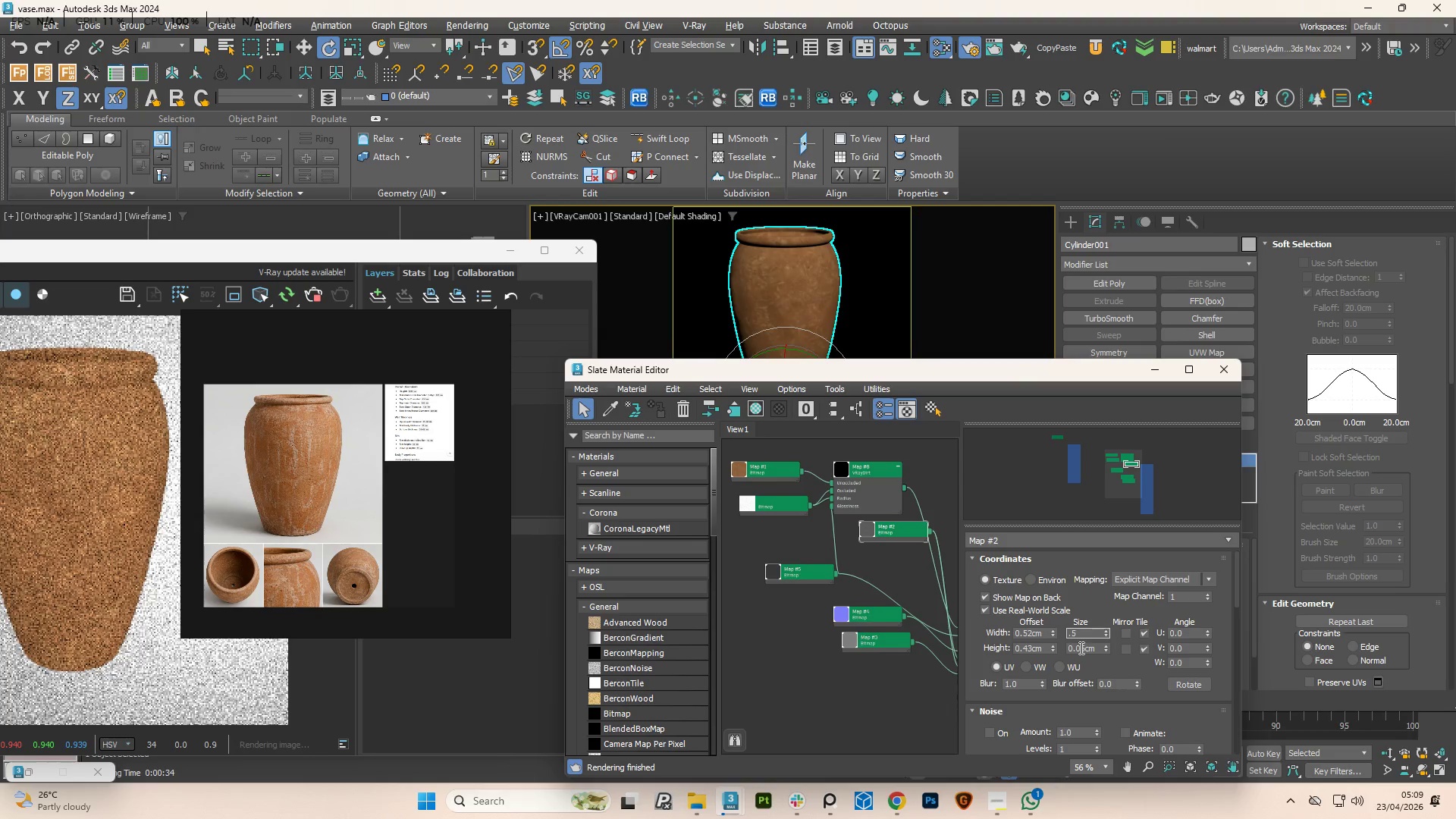 
double_click([1080, 649])
 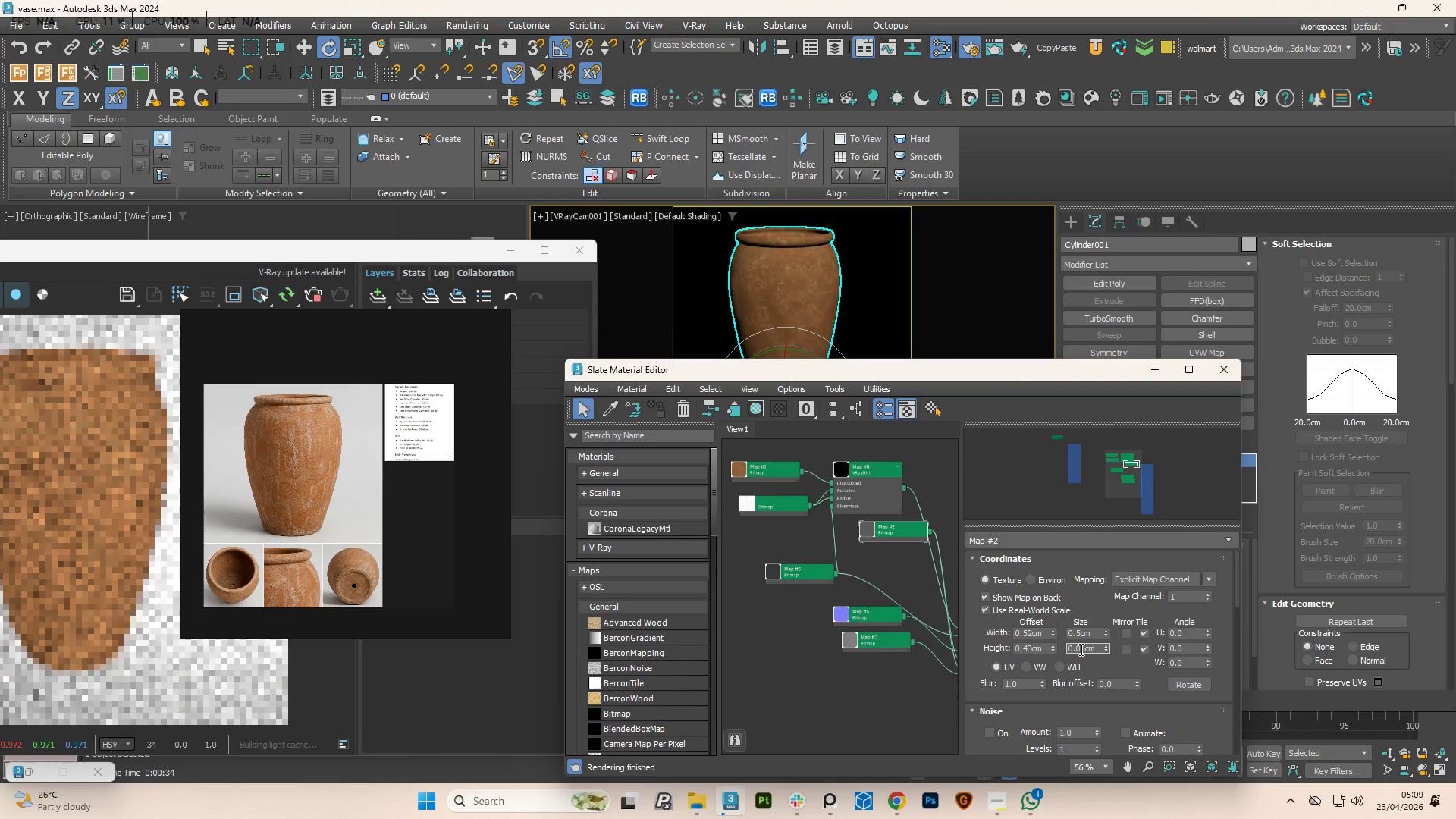 
triple_click([1080, 649])
 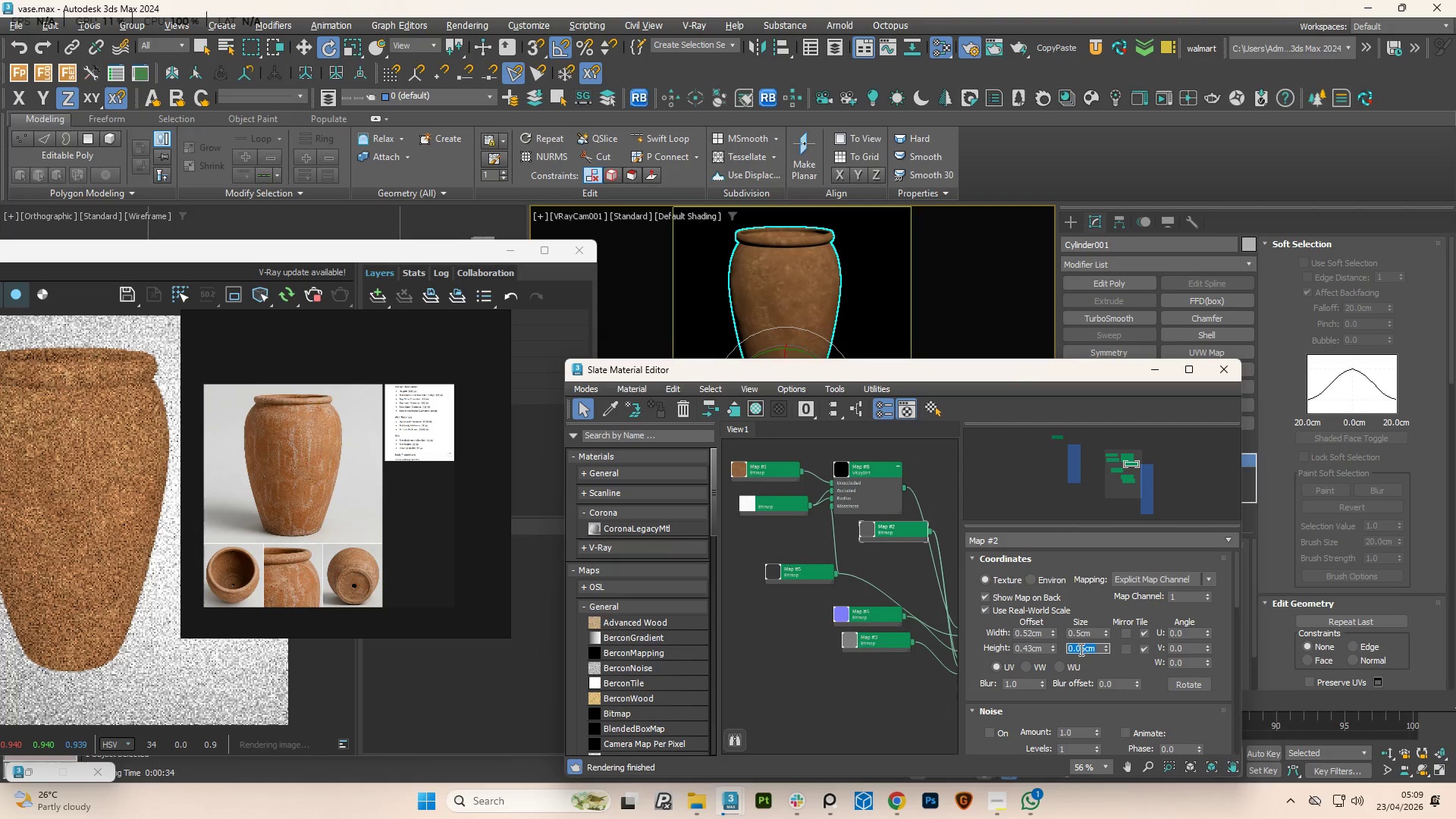 
key(NumpadDecimal)
 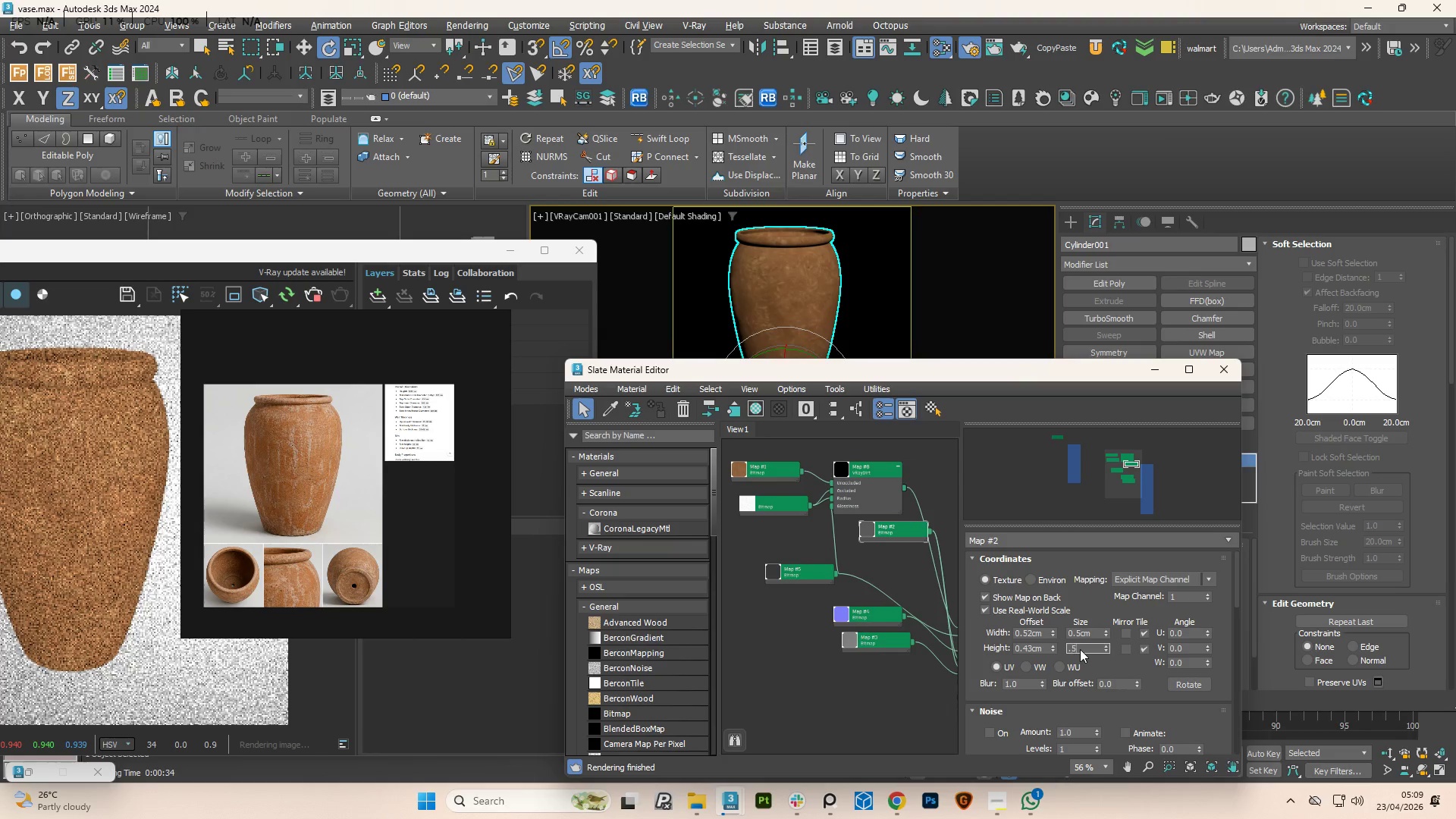 
key(Numpad5)
 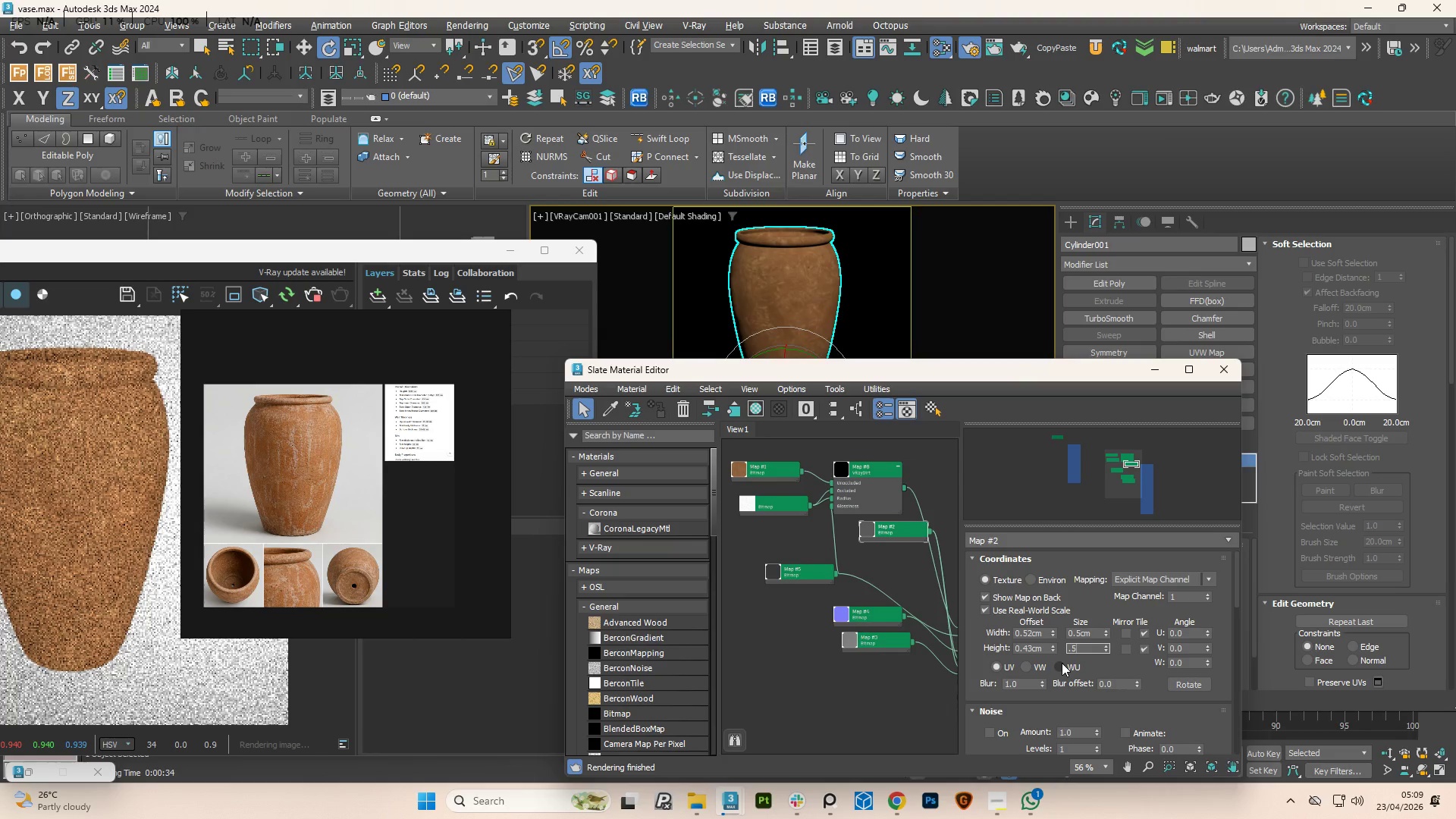 
left_click([821, 645])
 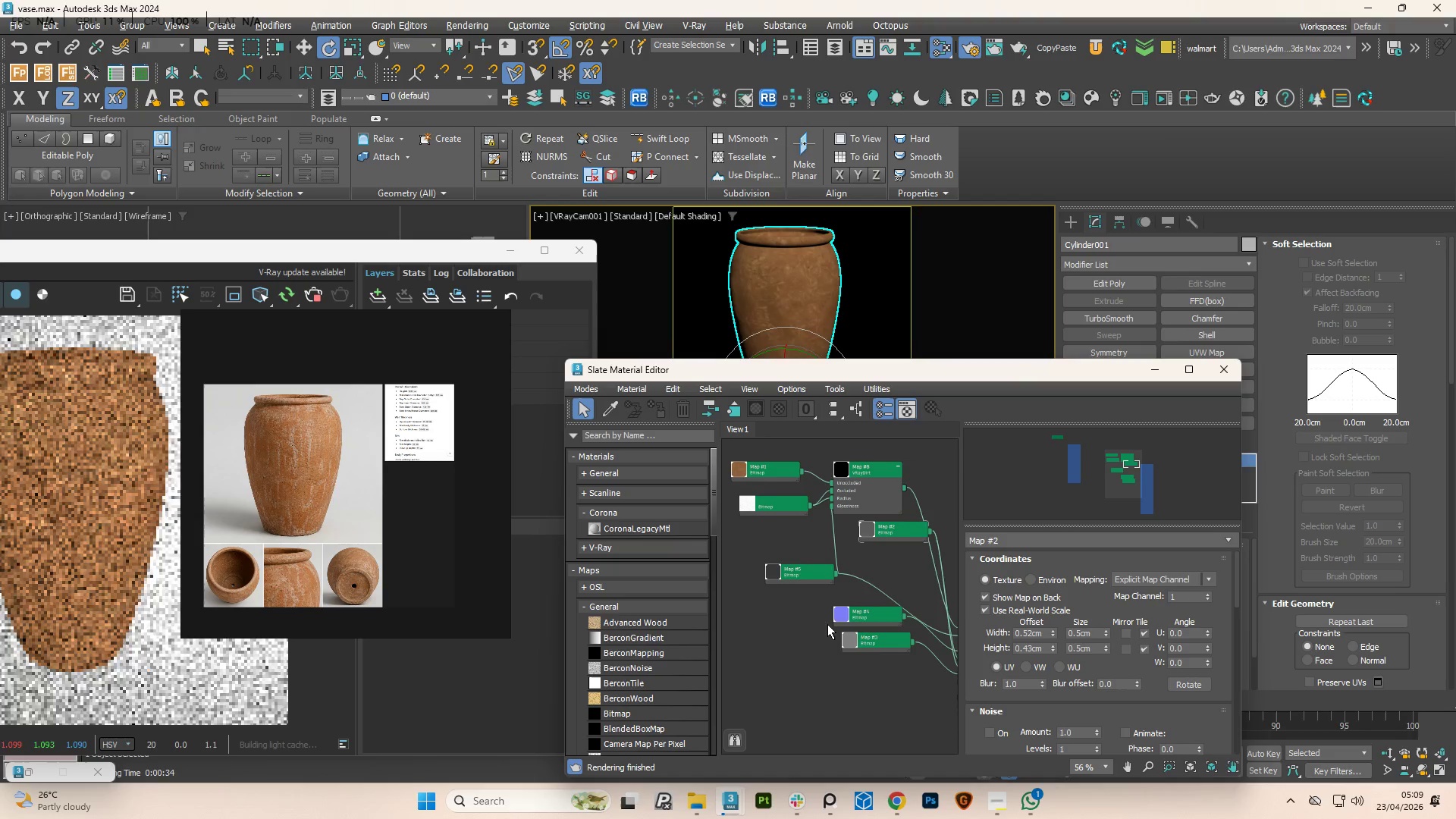 
left_click([838, 612])
 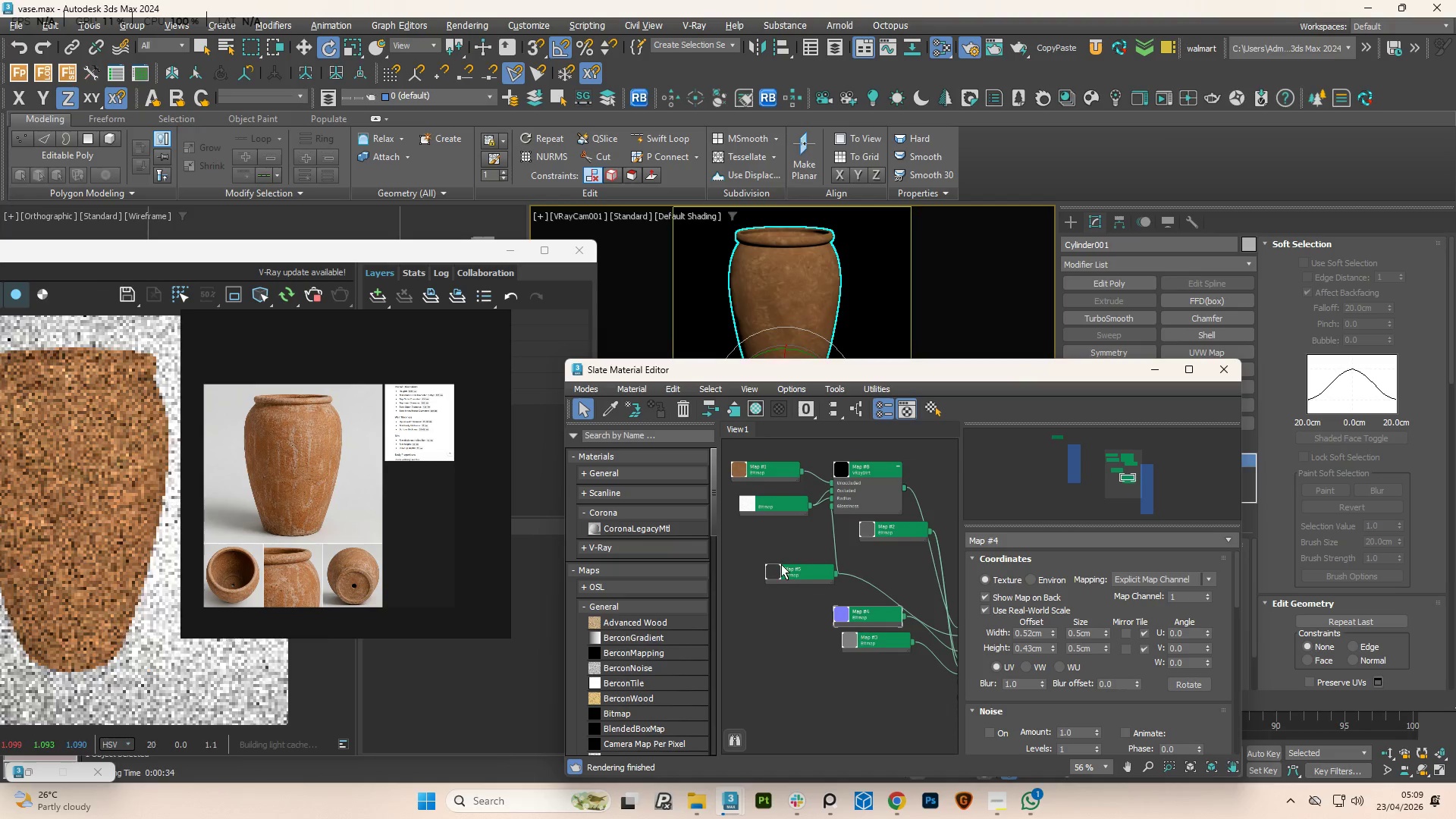 
left_click([785, 567])
 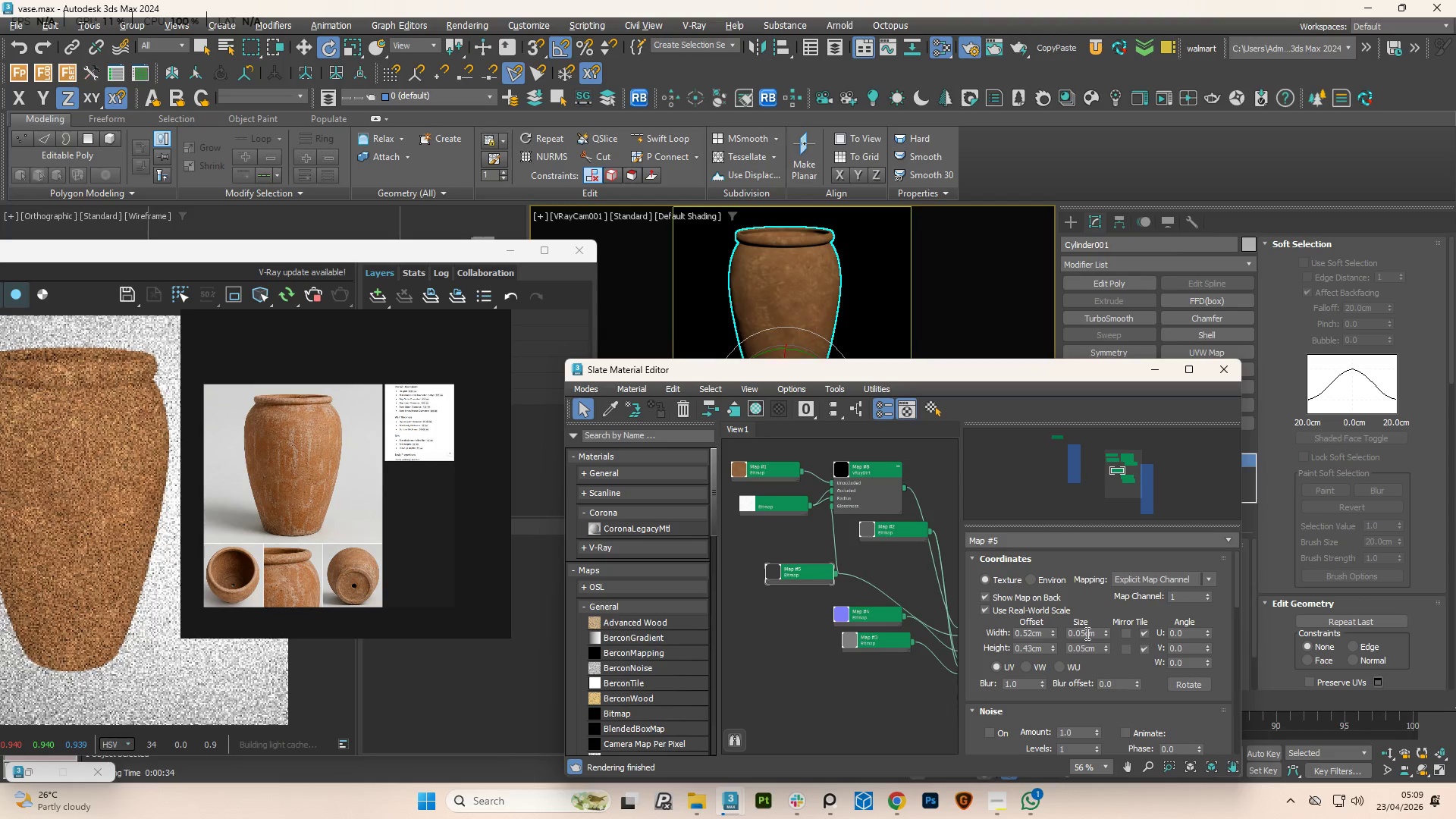 
double_click([1087, 634])
 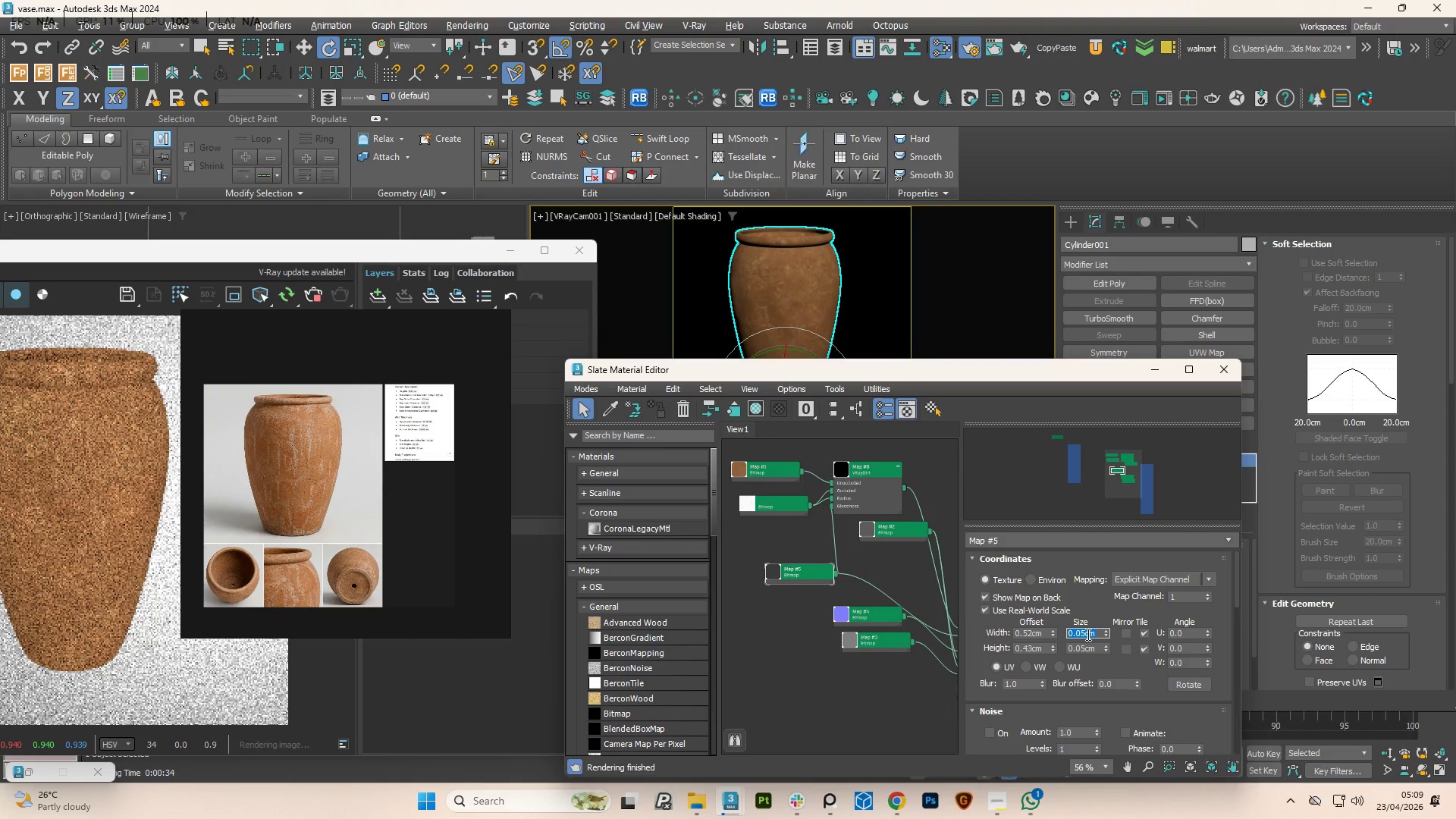 
key(NumpadDecimal)
 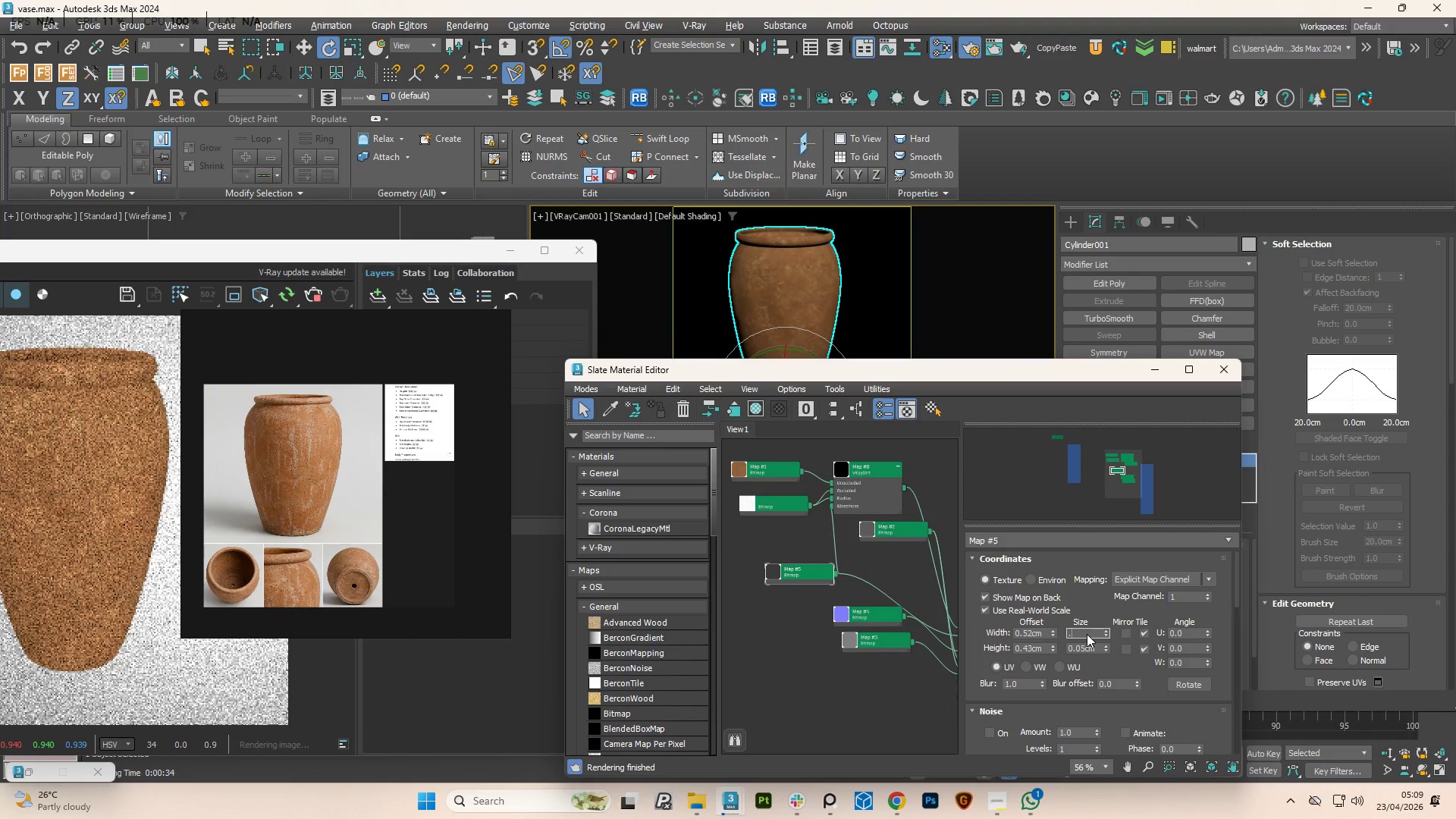 
key(Numpad5)
 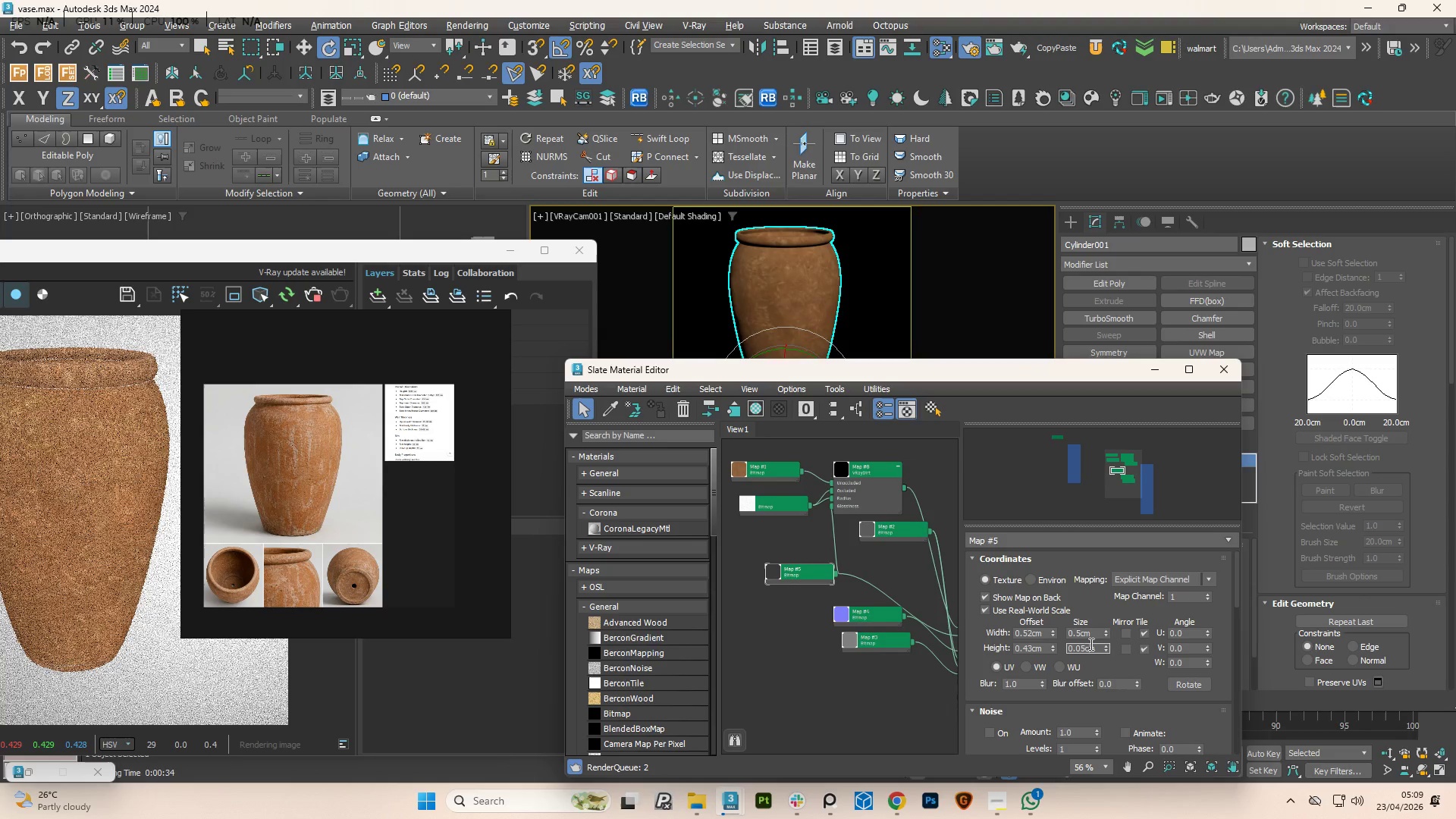 
double_click([1090, 644])
 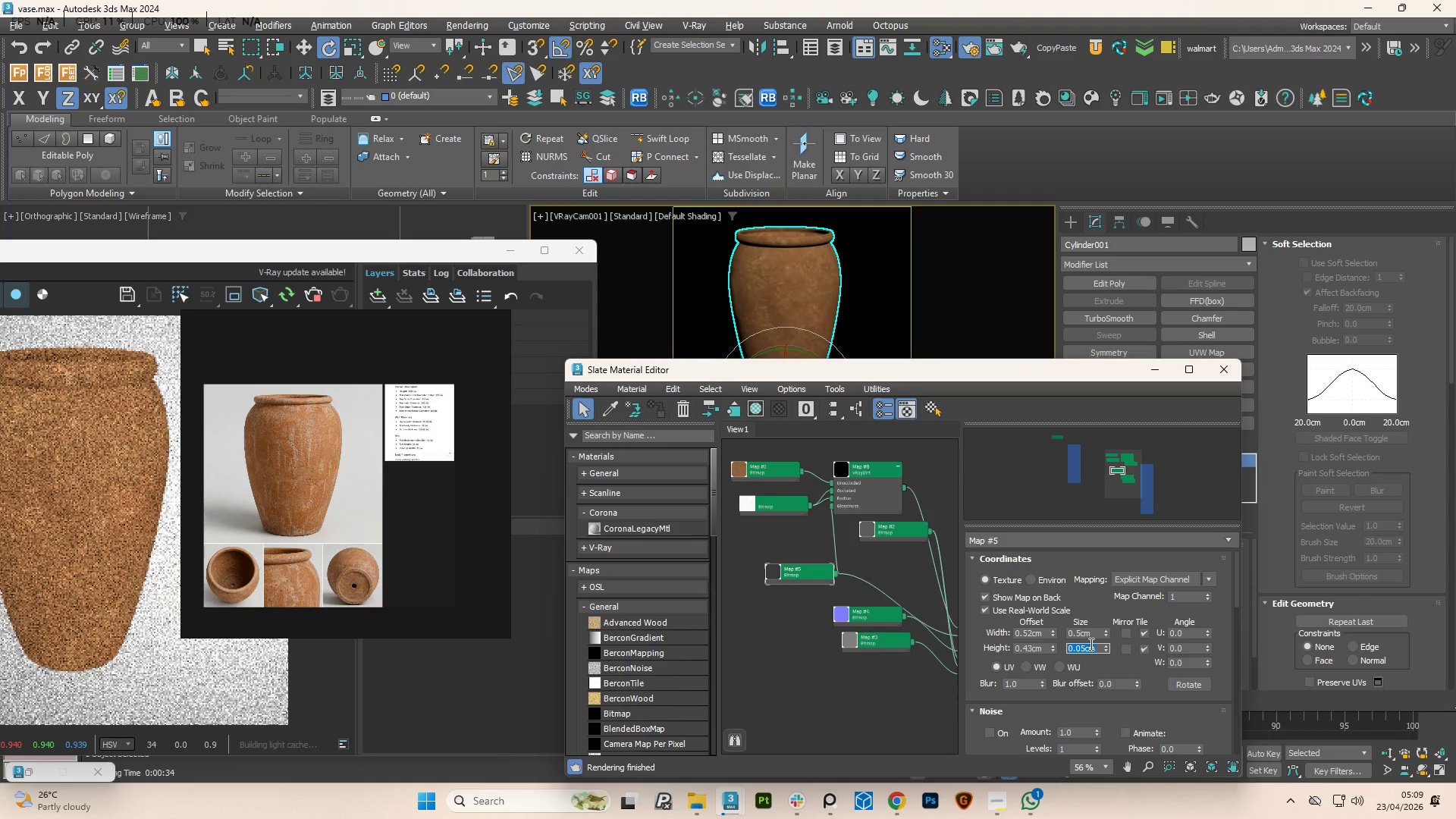 
key(NumpadDecimal)
 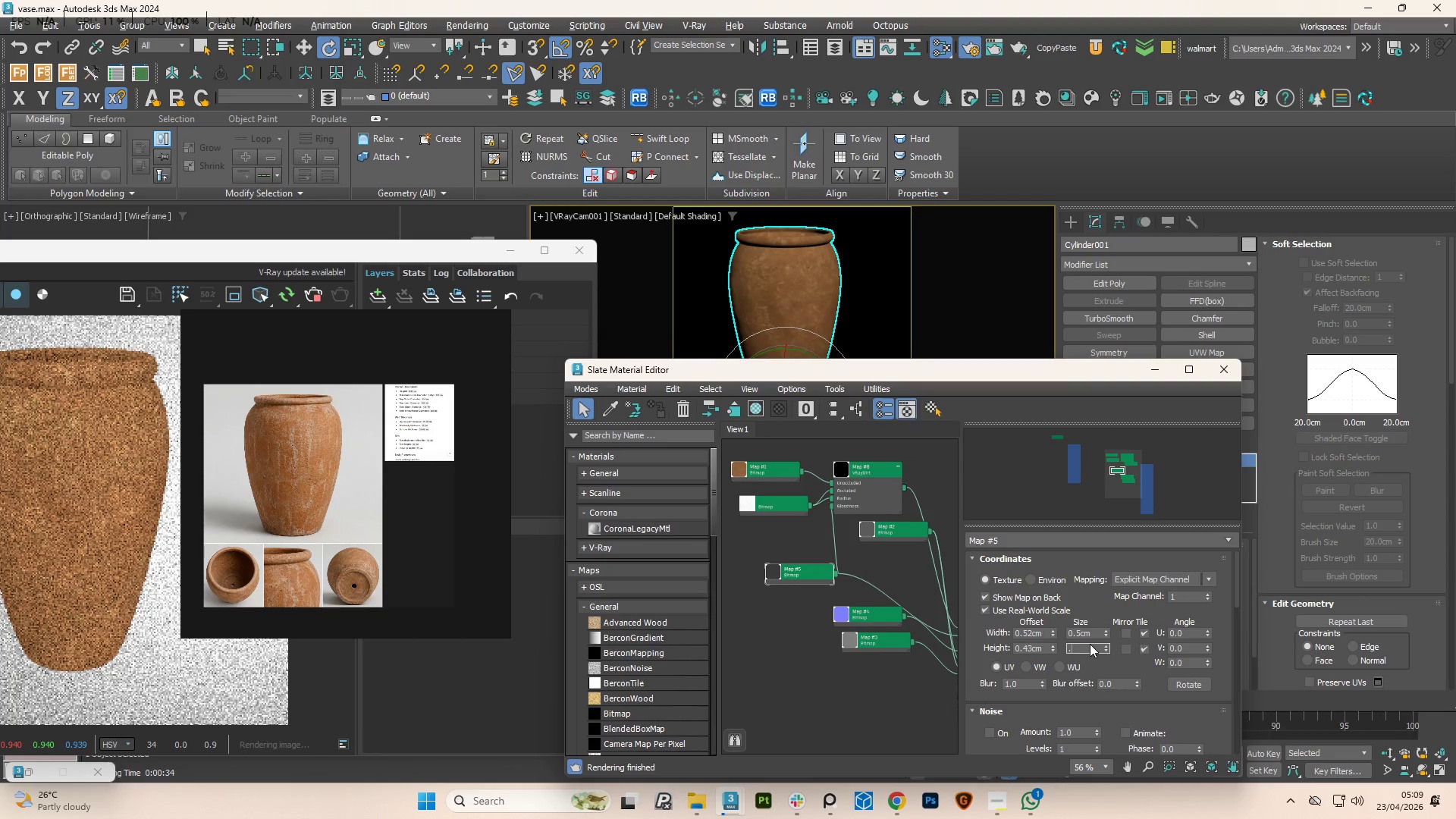 
key(Numpad5)
 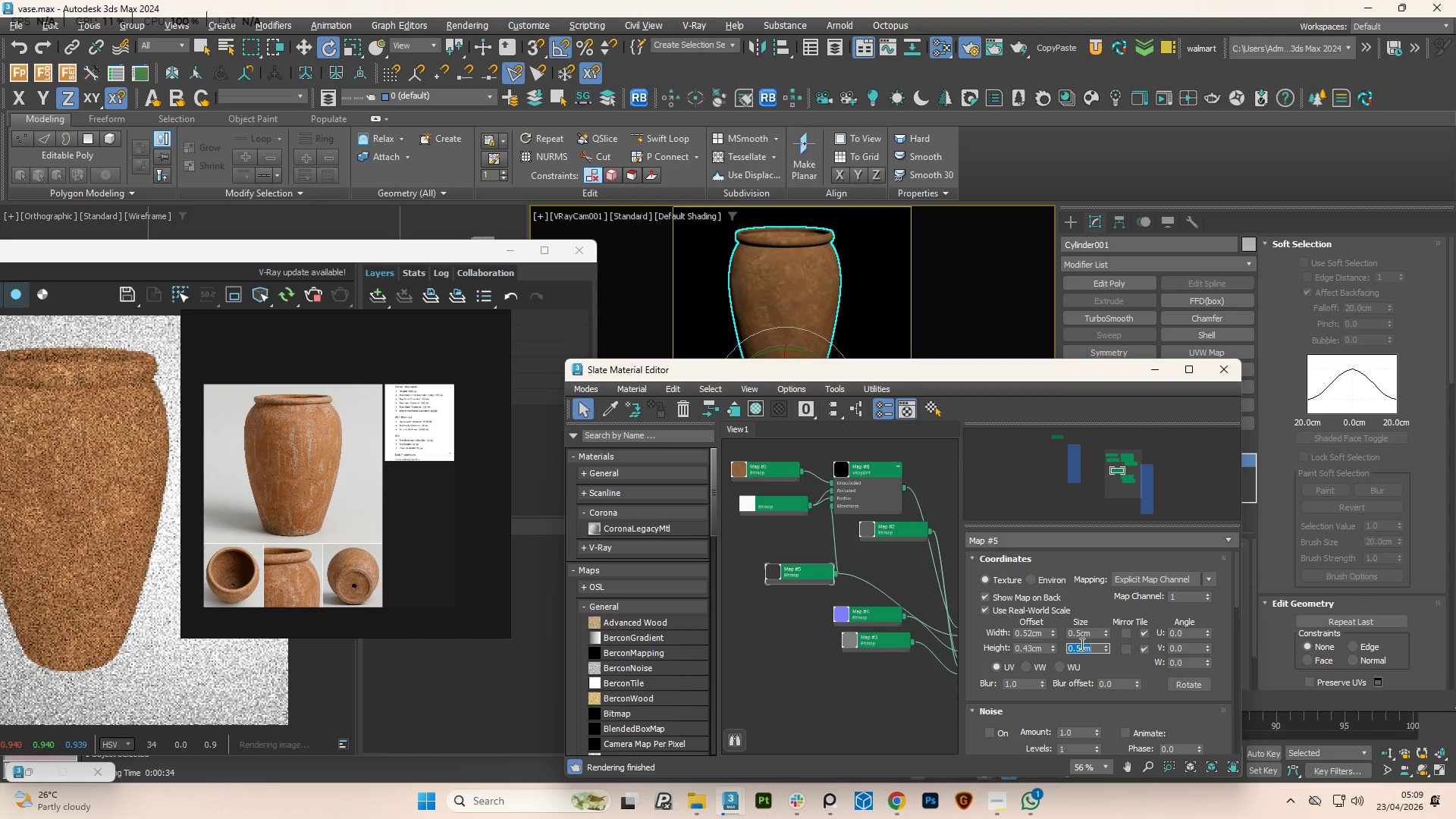 
key(NumpadEnter)
 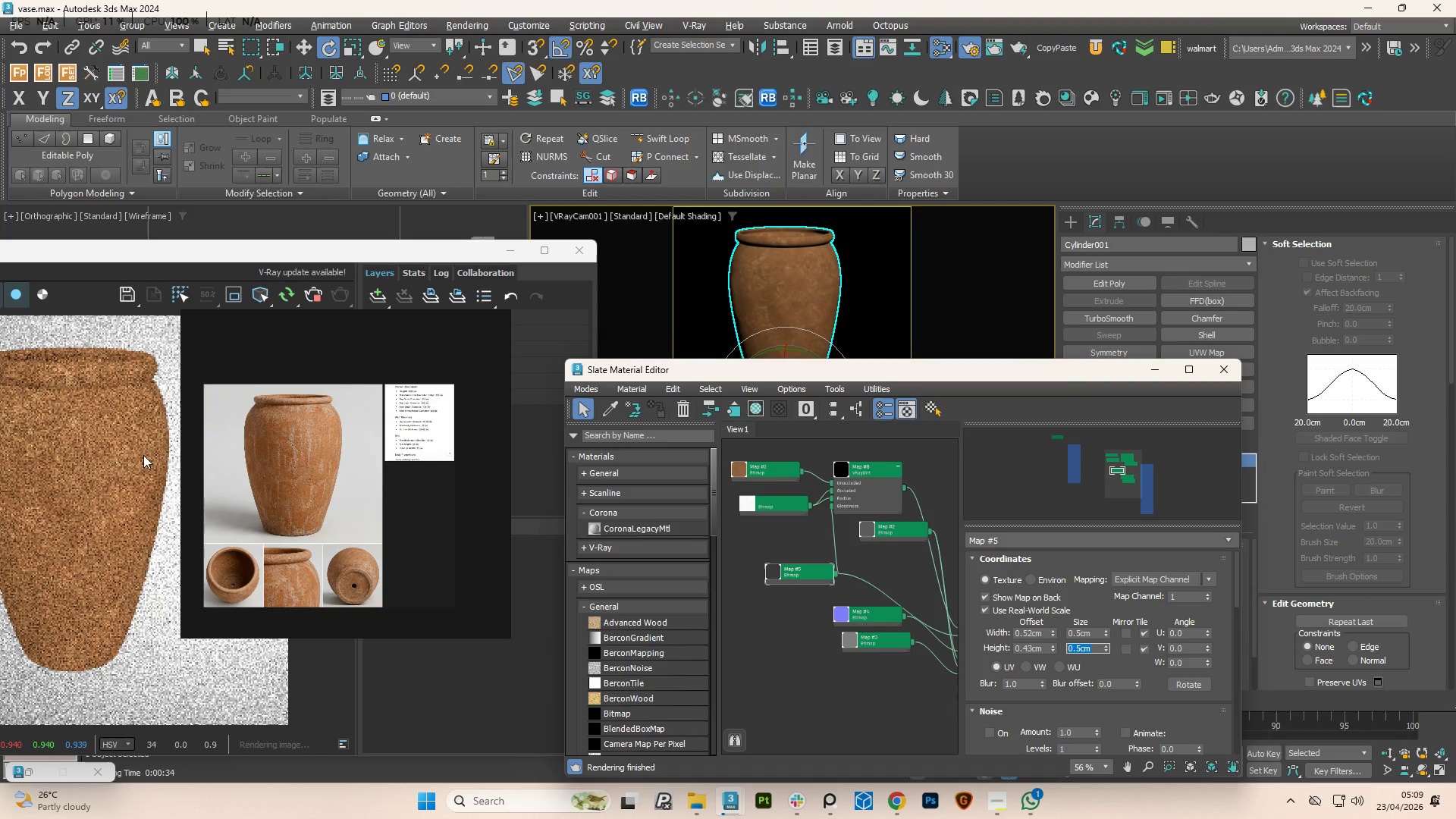 
scroll: coordinate [833, 600], scroll_direction: down, amount: 3.0
 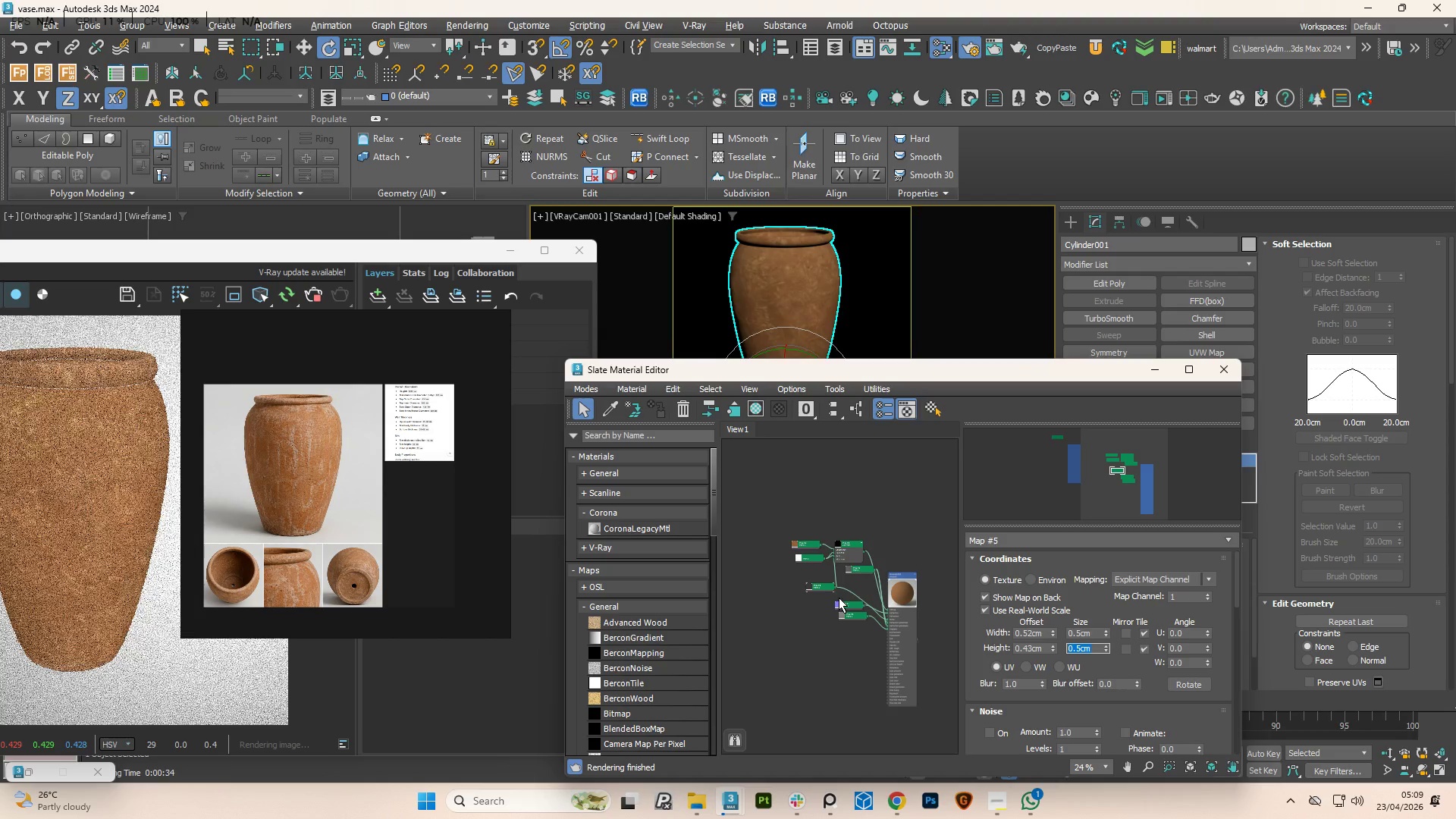 
scroll: coordinate [877, 573], scroll_direction: up, amount: 3.0
 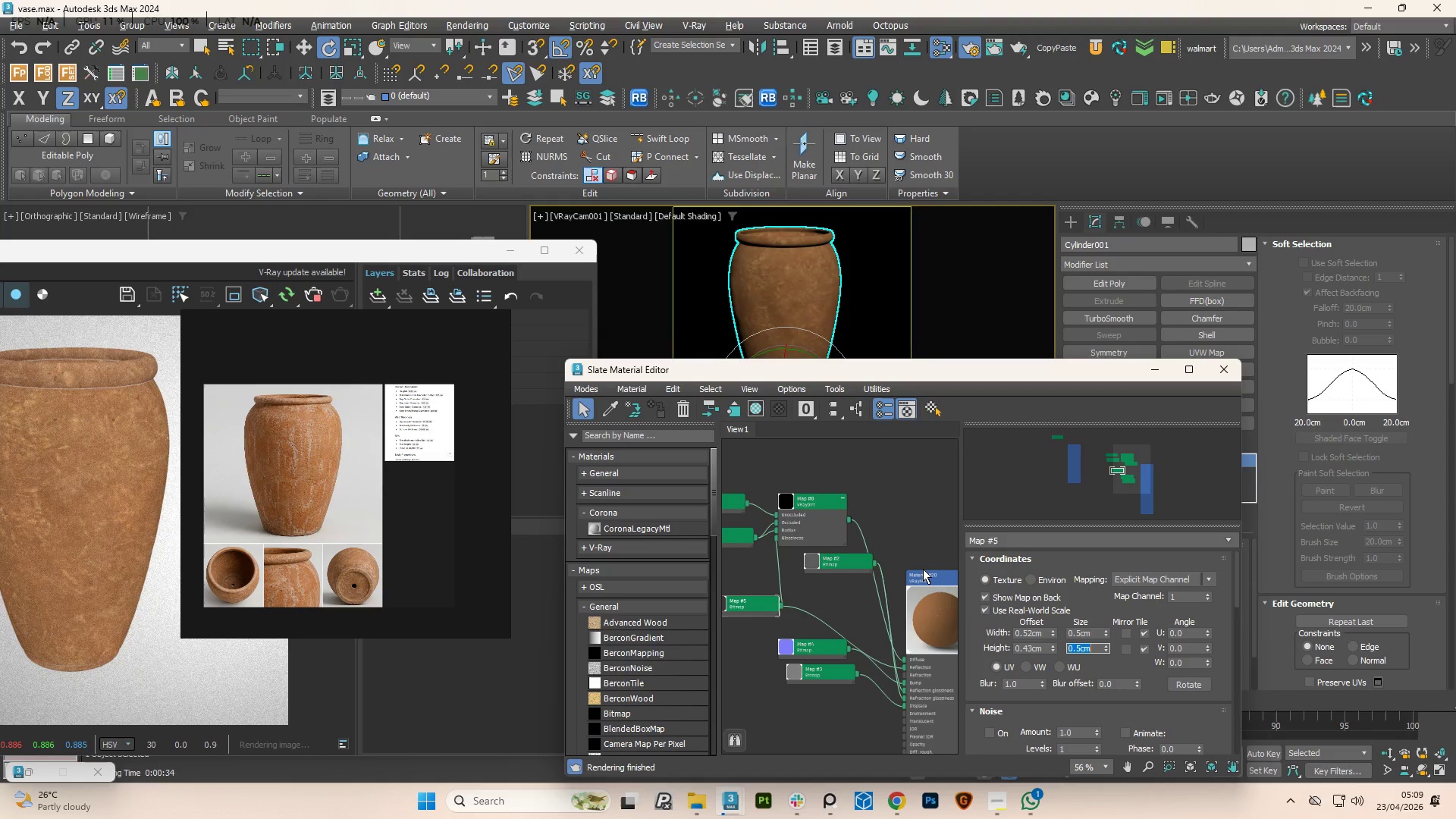 
left_click([924, 574])
 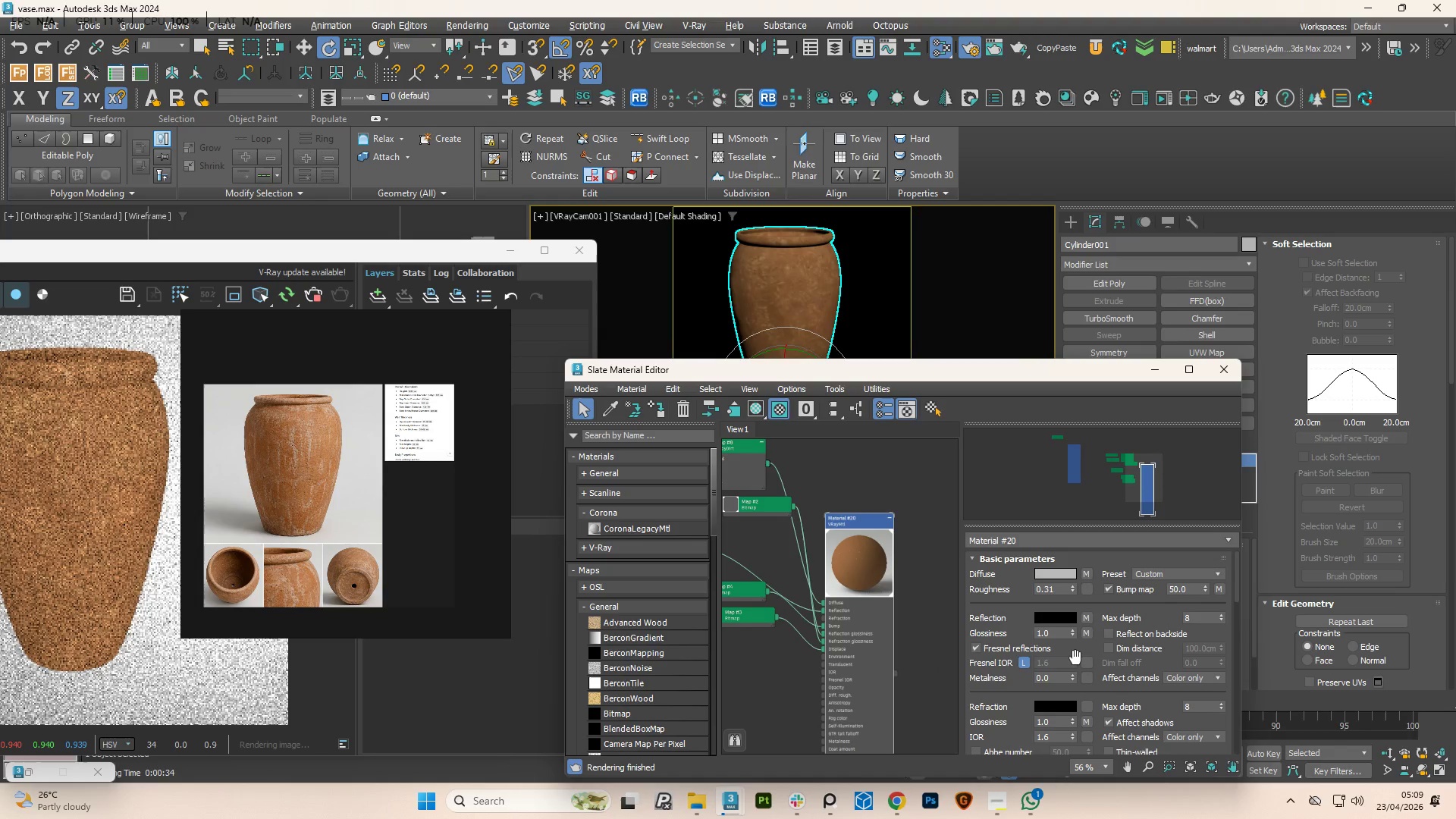 
left_click([1063, 633])
 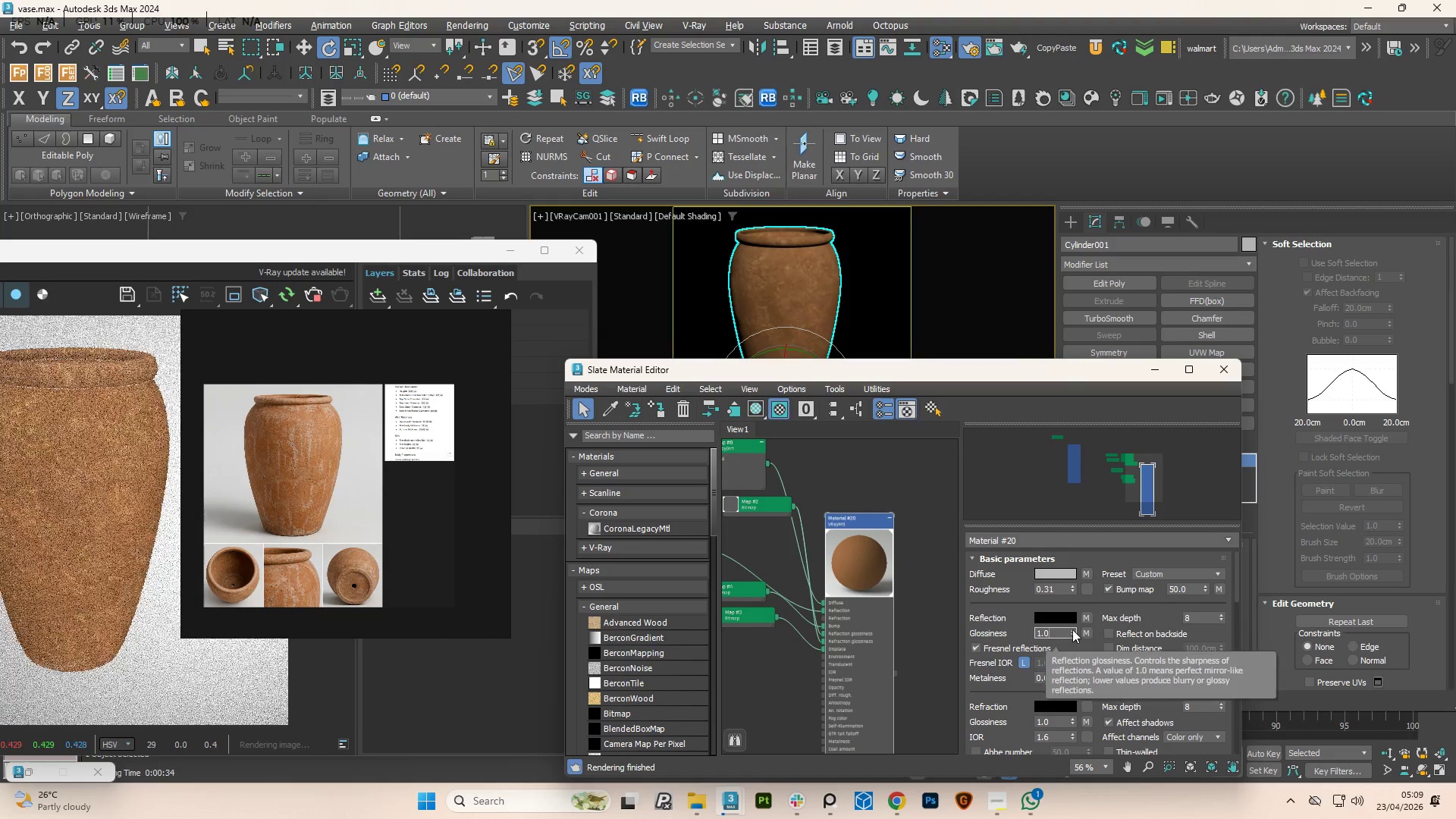 
left_click_drag(start_coordinate=[1072, 627], to_coordinate=[1044, 415])
 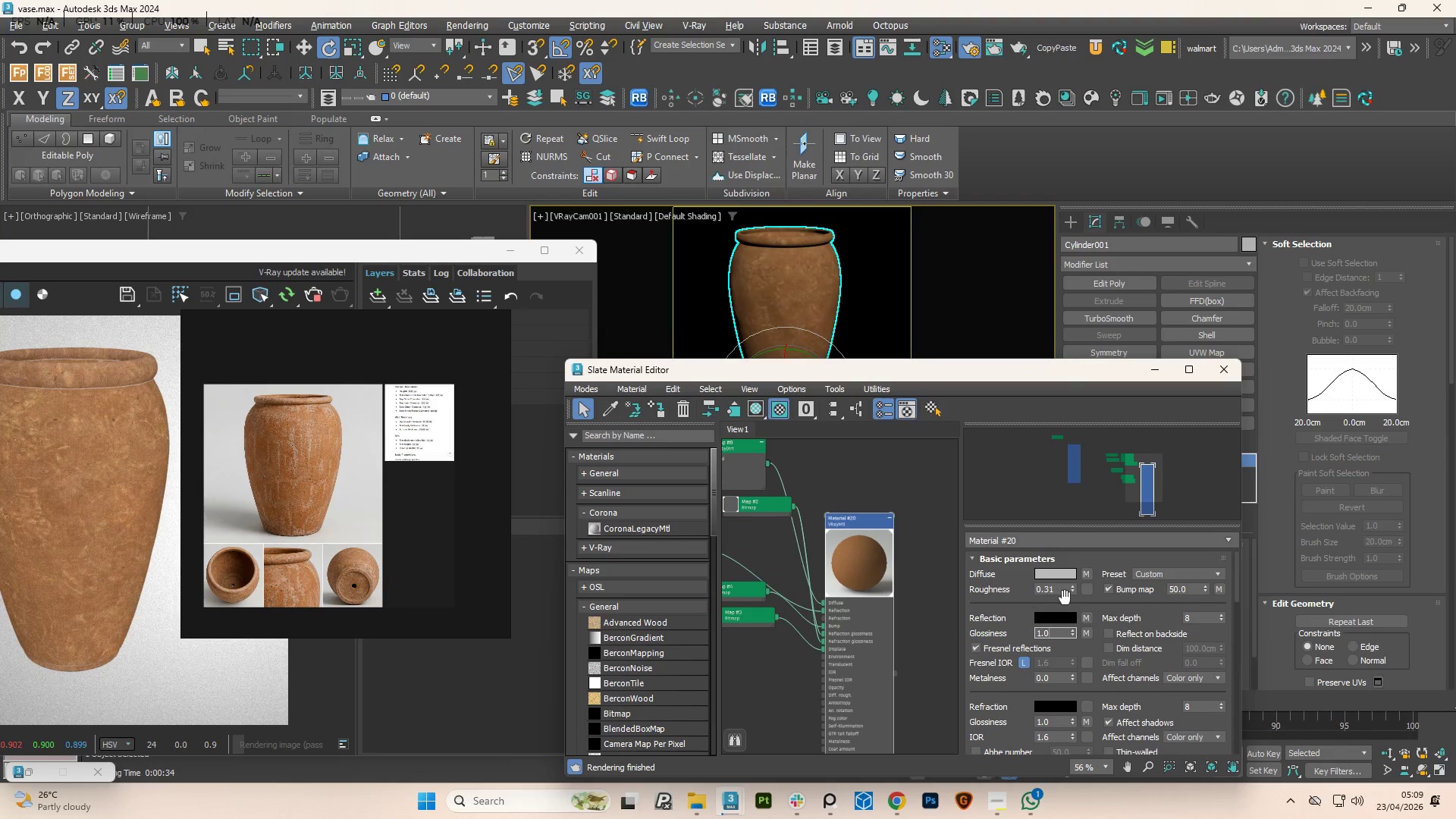 
left_click_drag(start_coordinate=[1071, 589], to_coordinate=[1080, 623])
 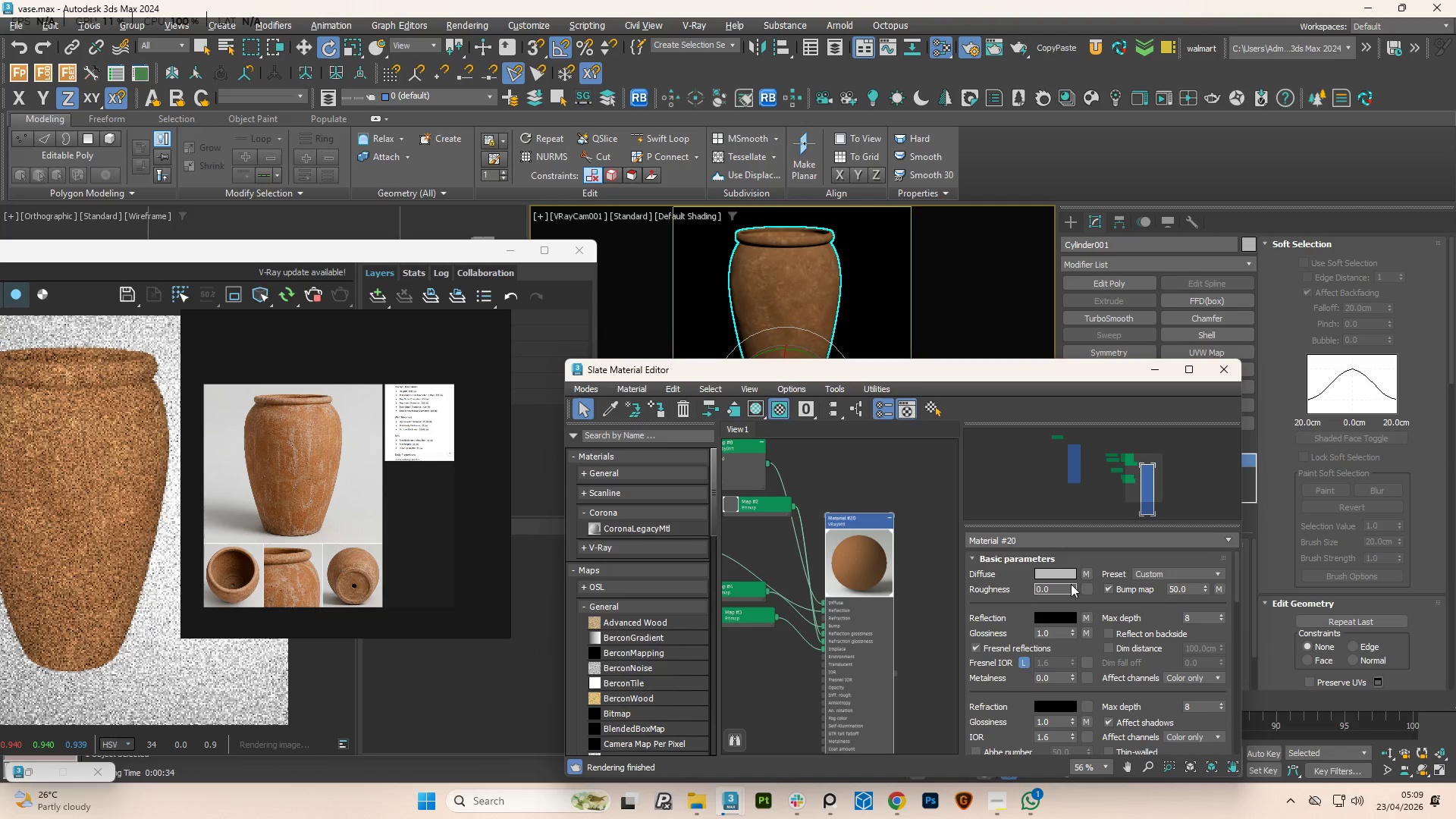 
left_click_drag(start_coordinate=[1071, 584], to_coordinate=[1069, 578])
 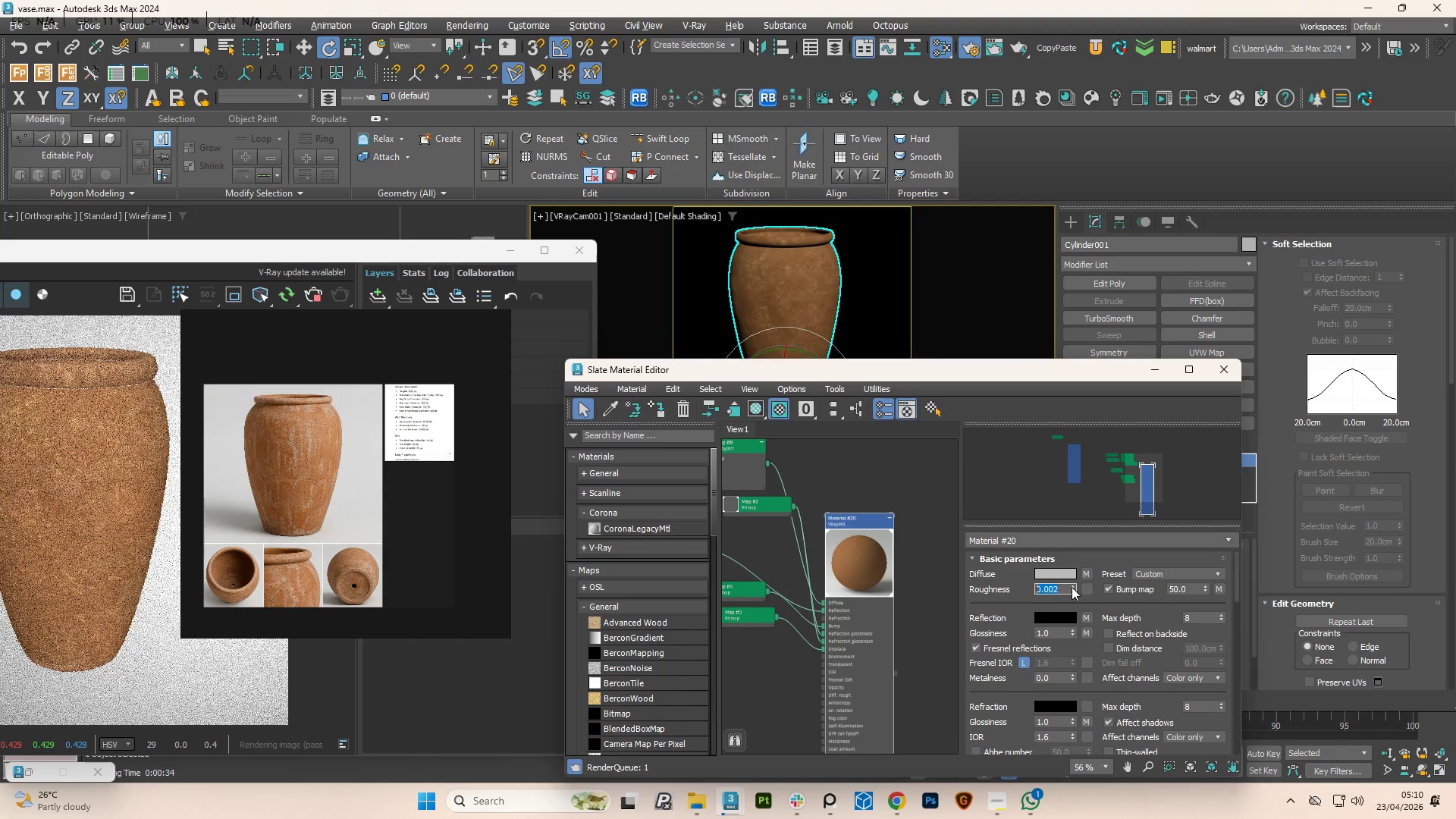 
double_click([1072, 587])
 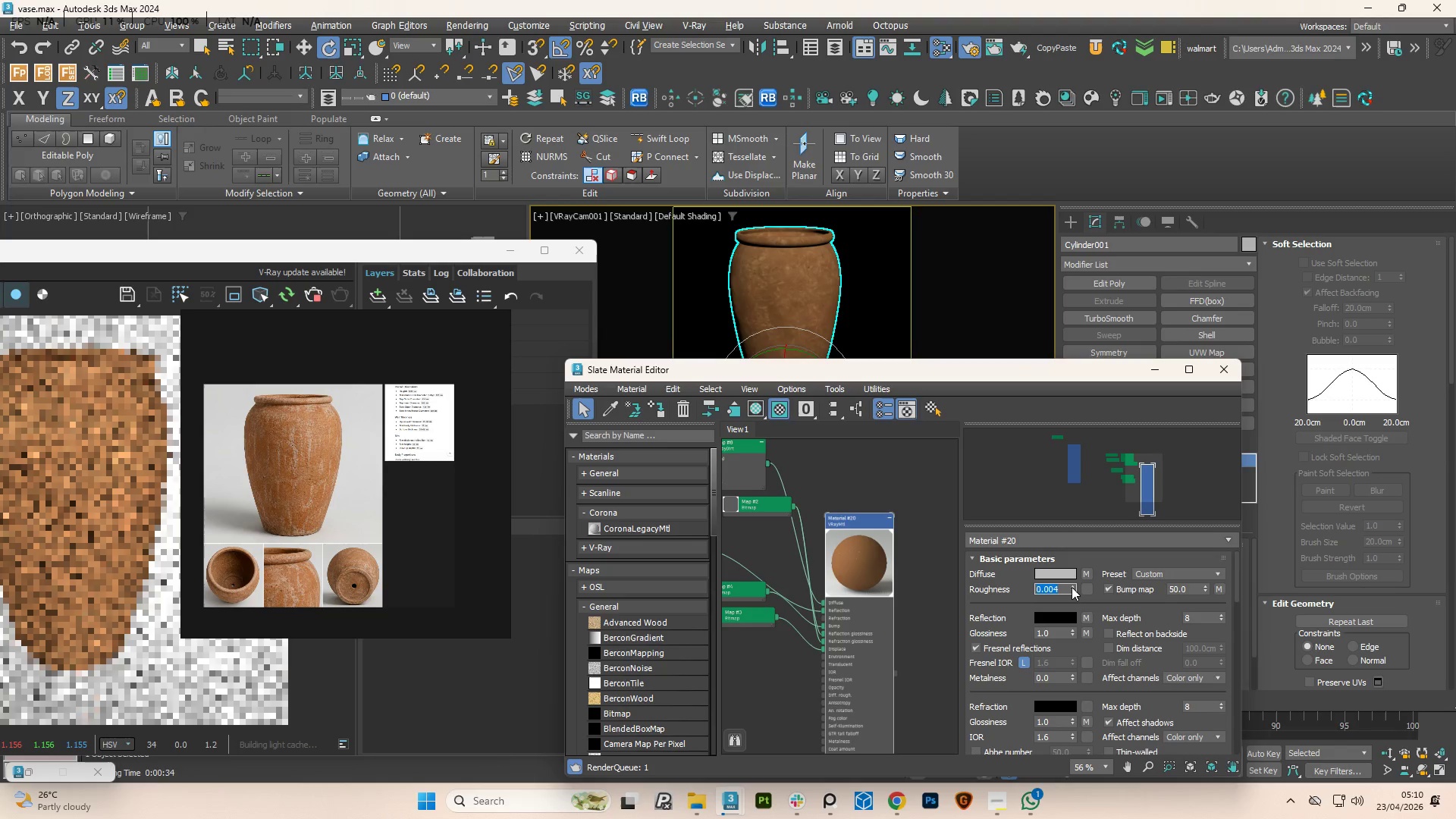 
triple_click([1072, 587])
 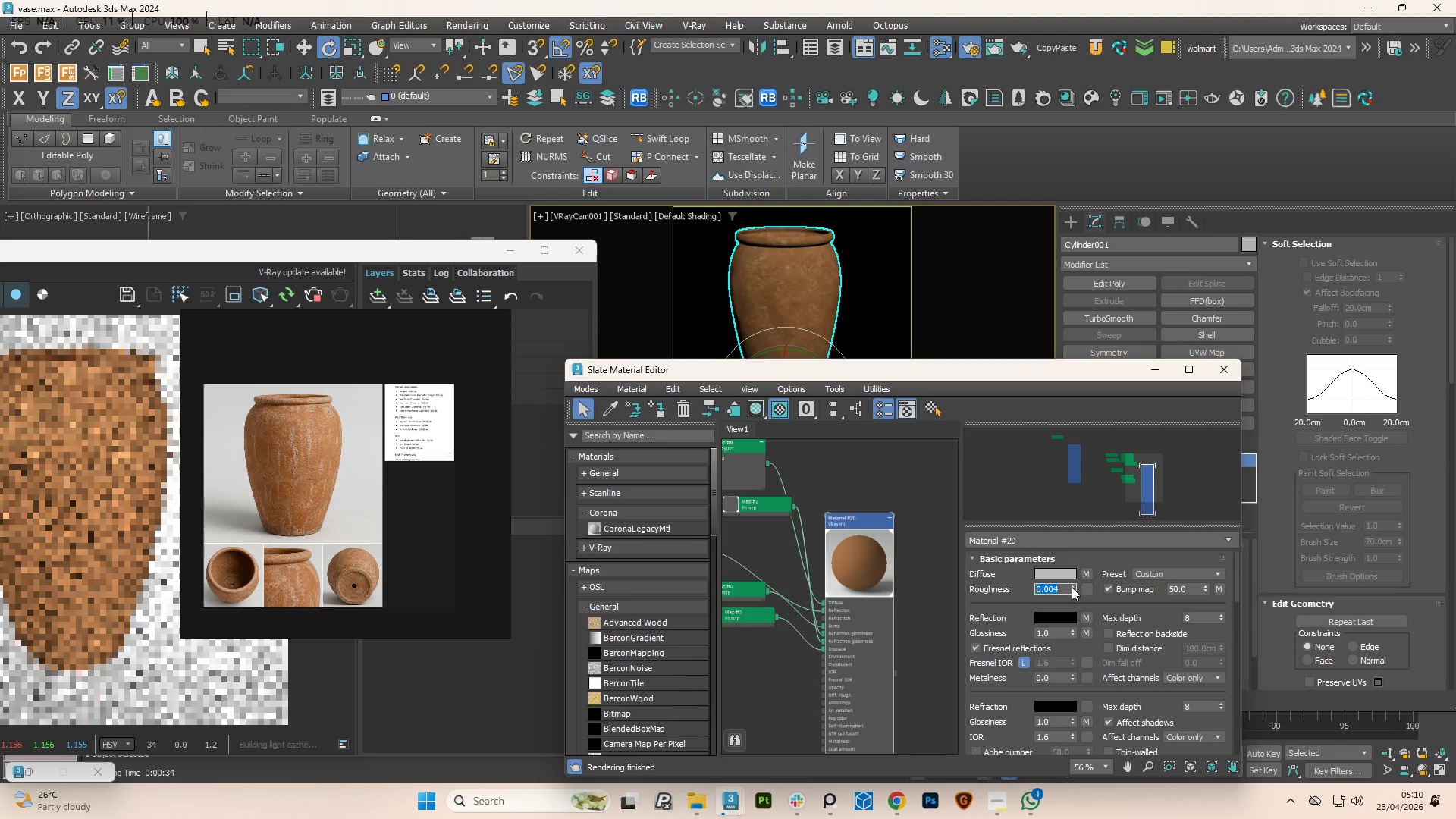 
triple_click([1072, 587])
 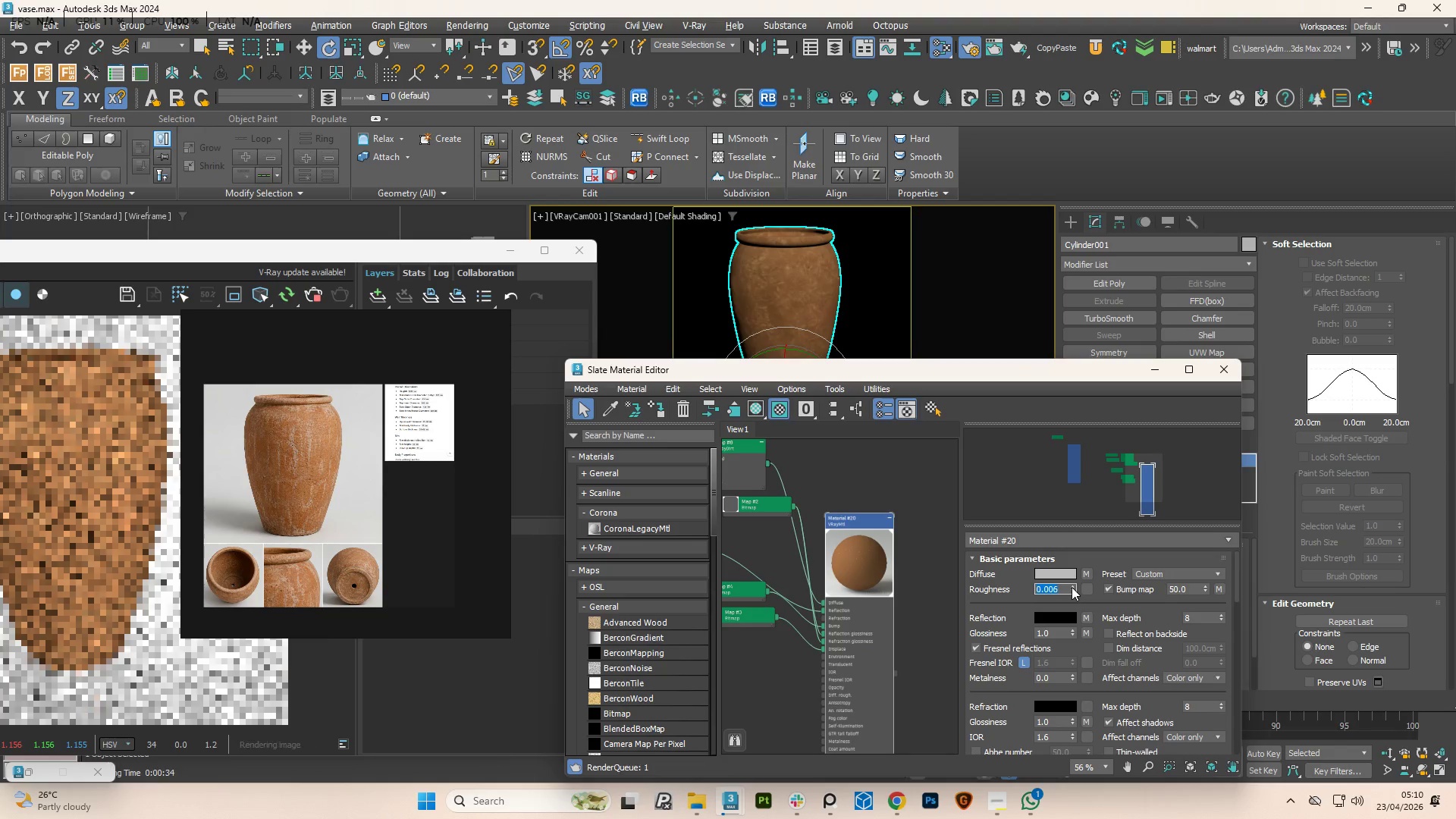 
triple_click([1072, 587])
 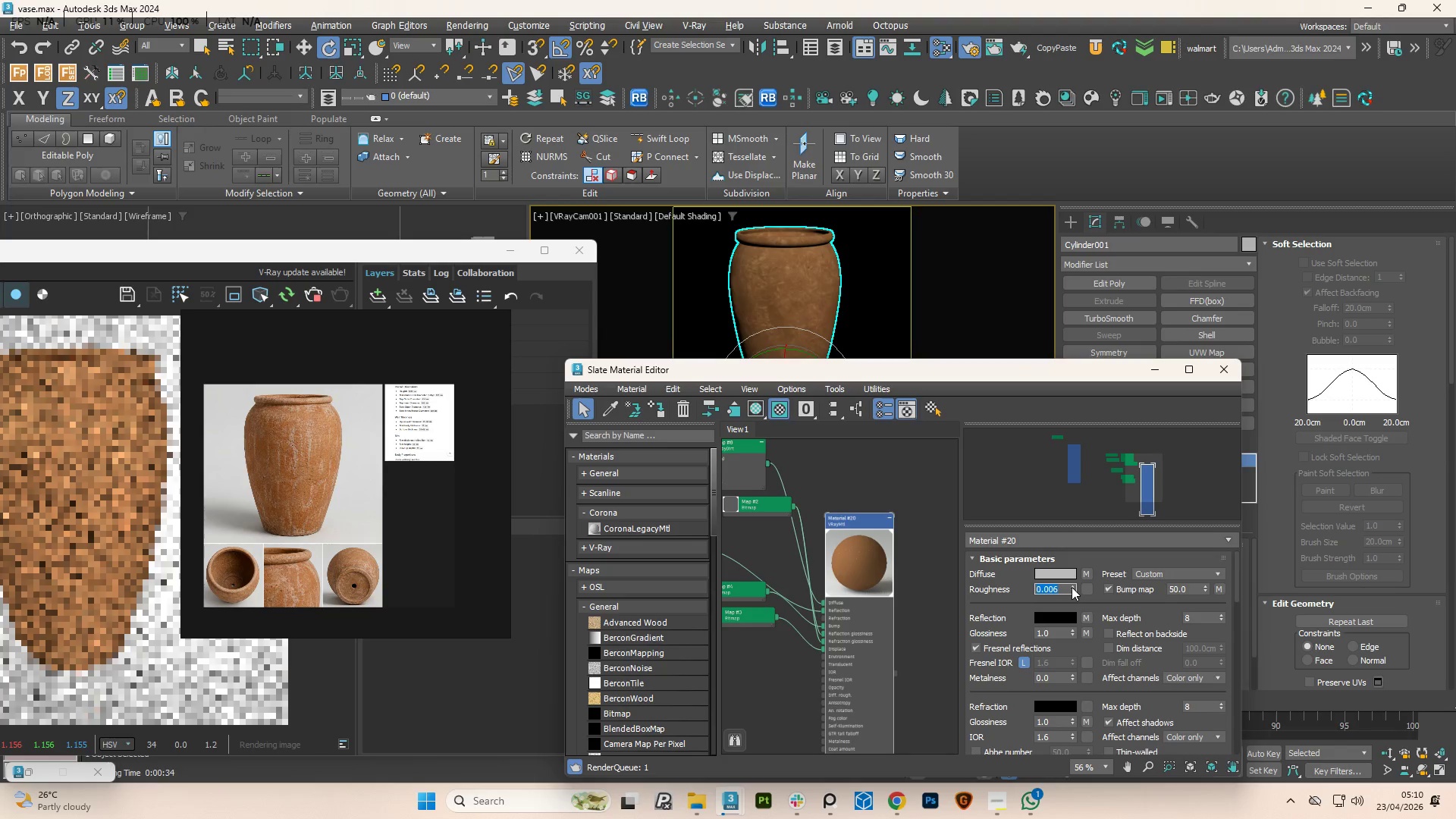 
triple_click([1072, 587])
 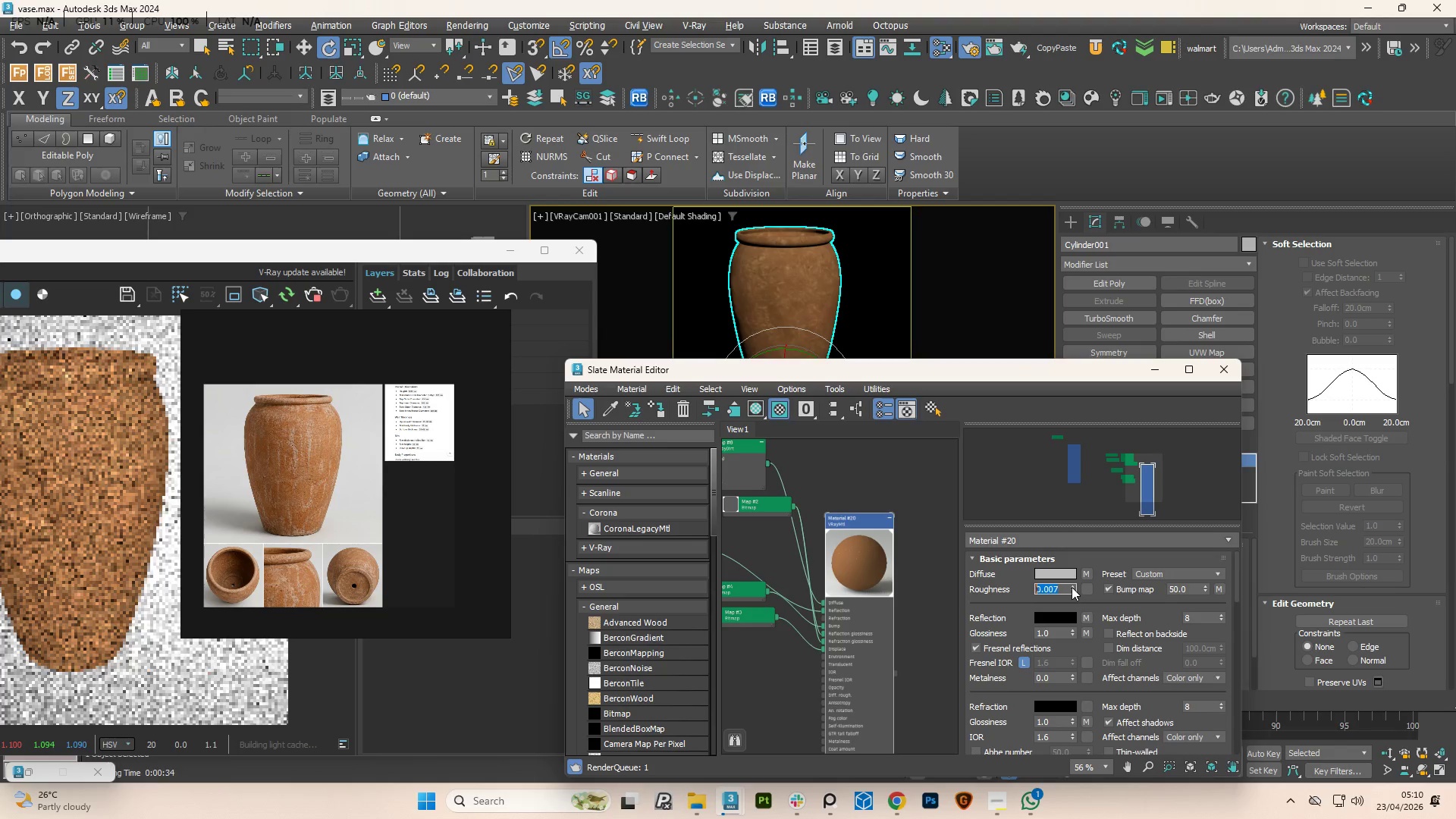 
double_click([1072, 587])
 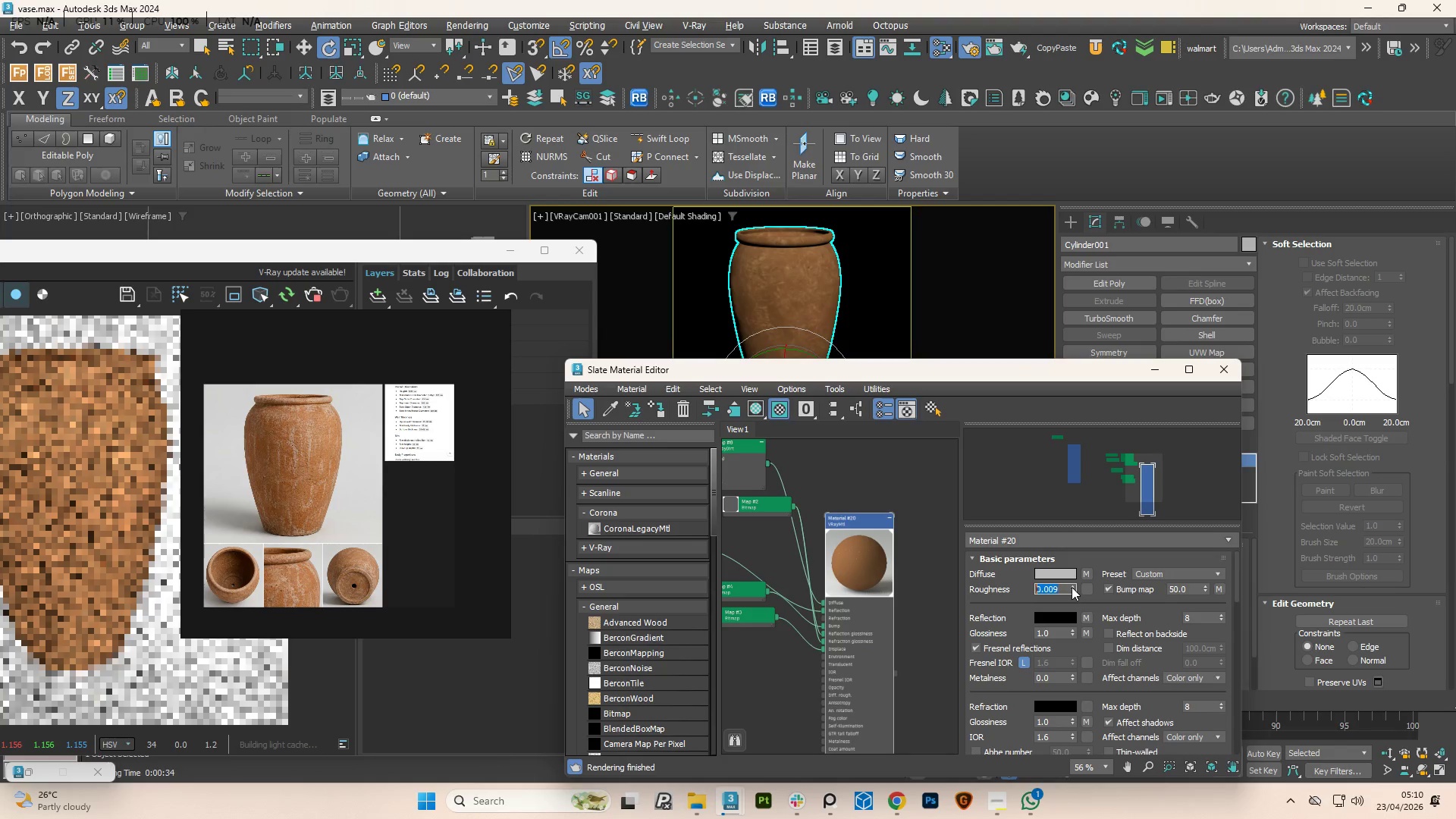 
triple_click([1072, 587])
 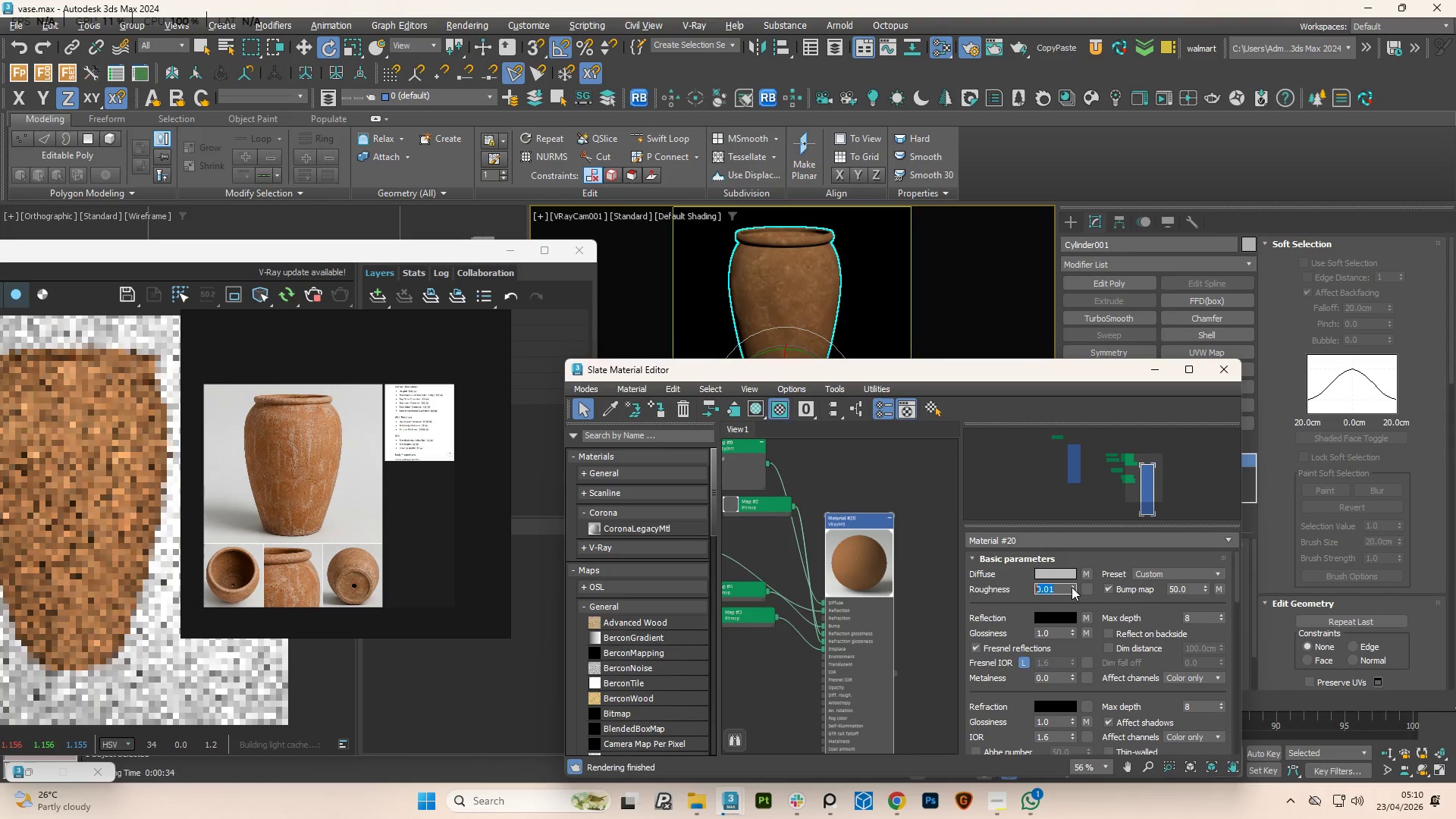 
triple_click([1072, 587])
 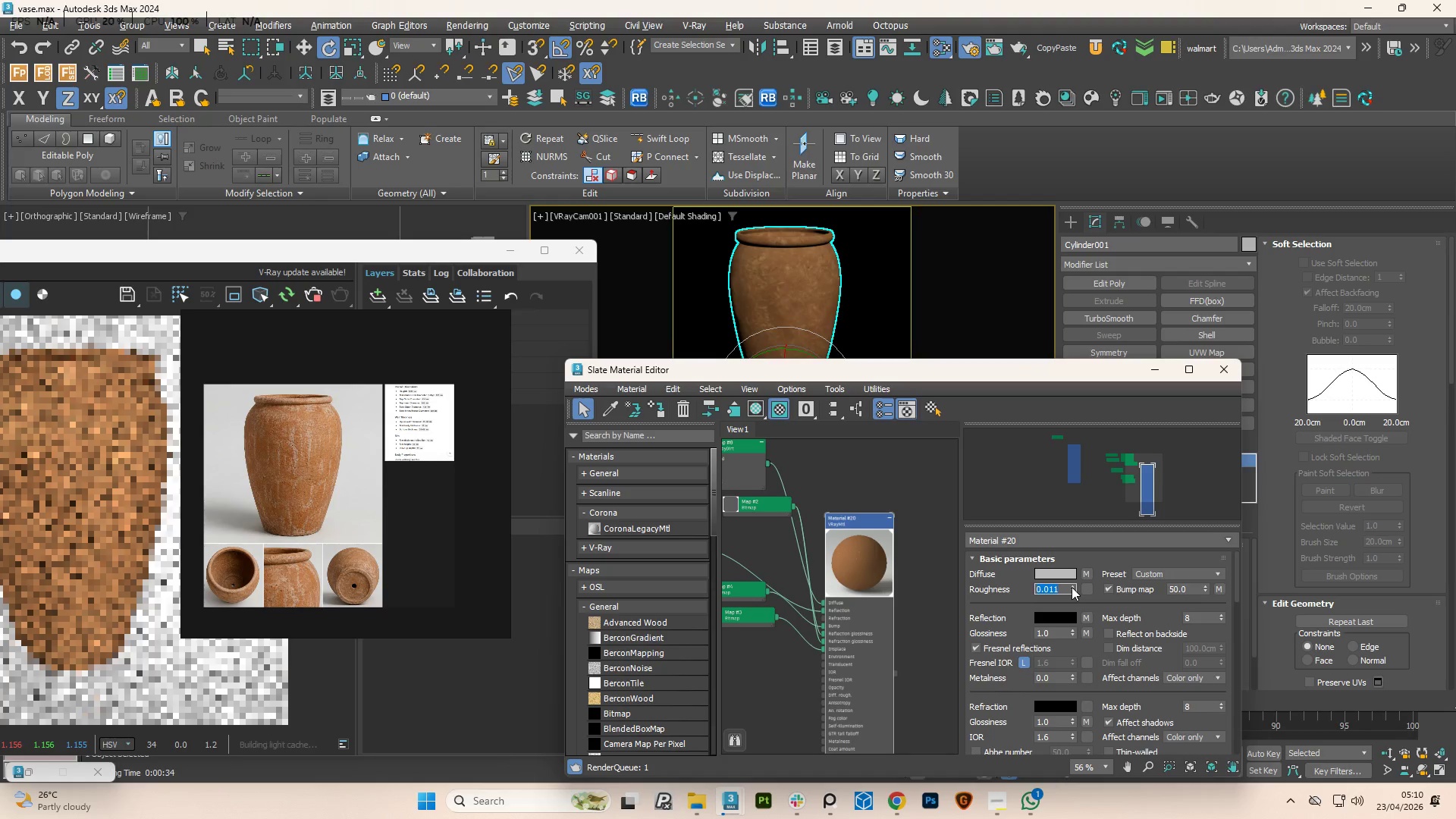 
triple_click([1072, 587])
 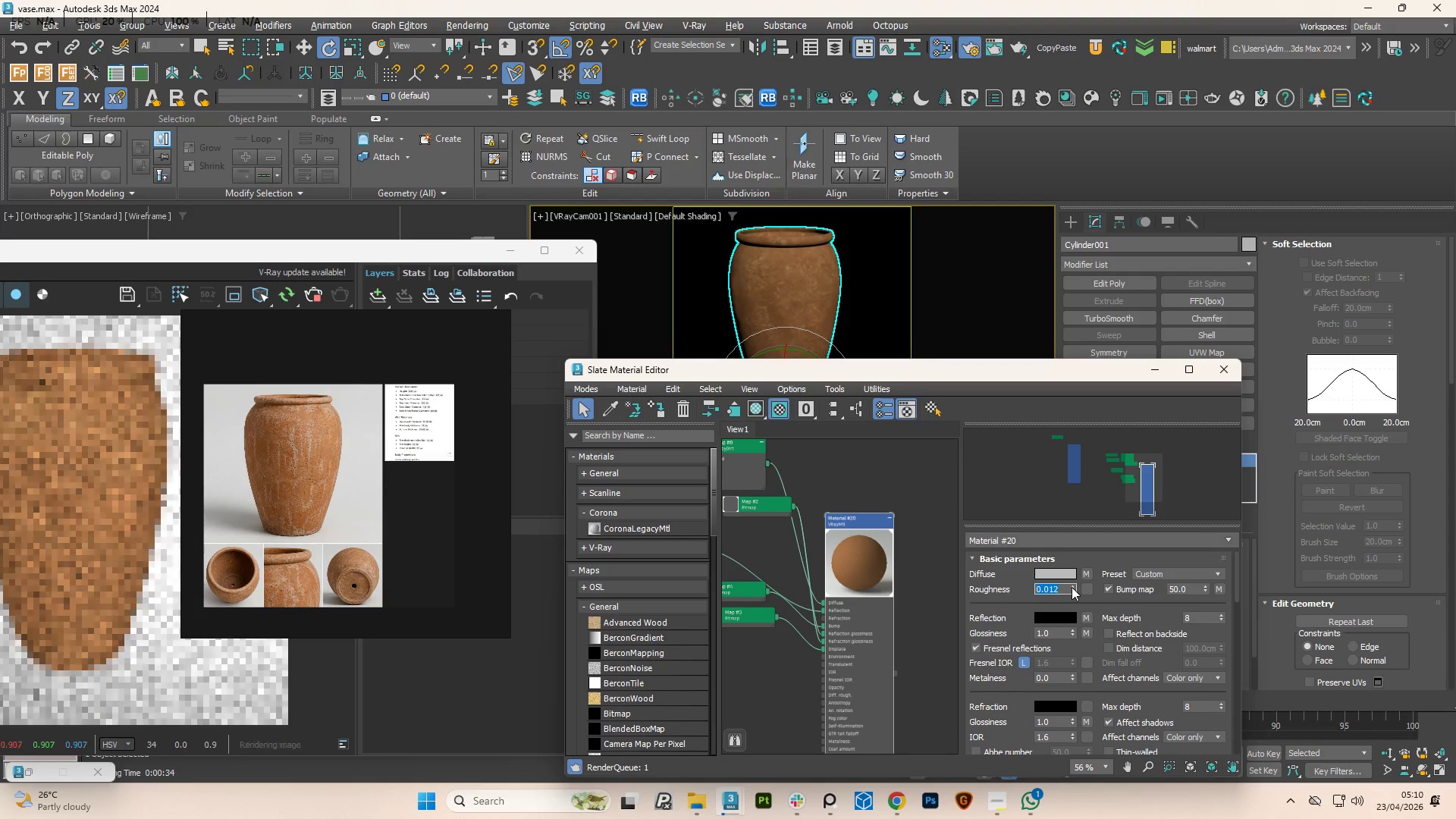 
triple_click([1072, 587])
 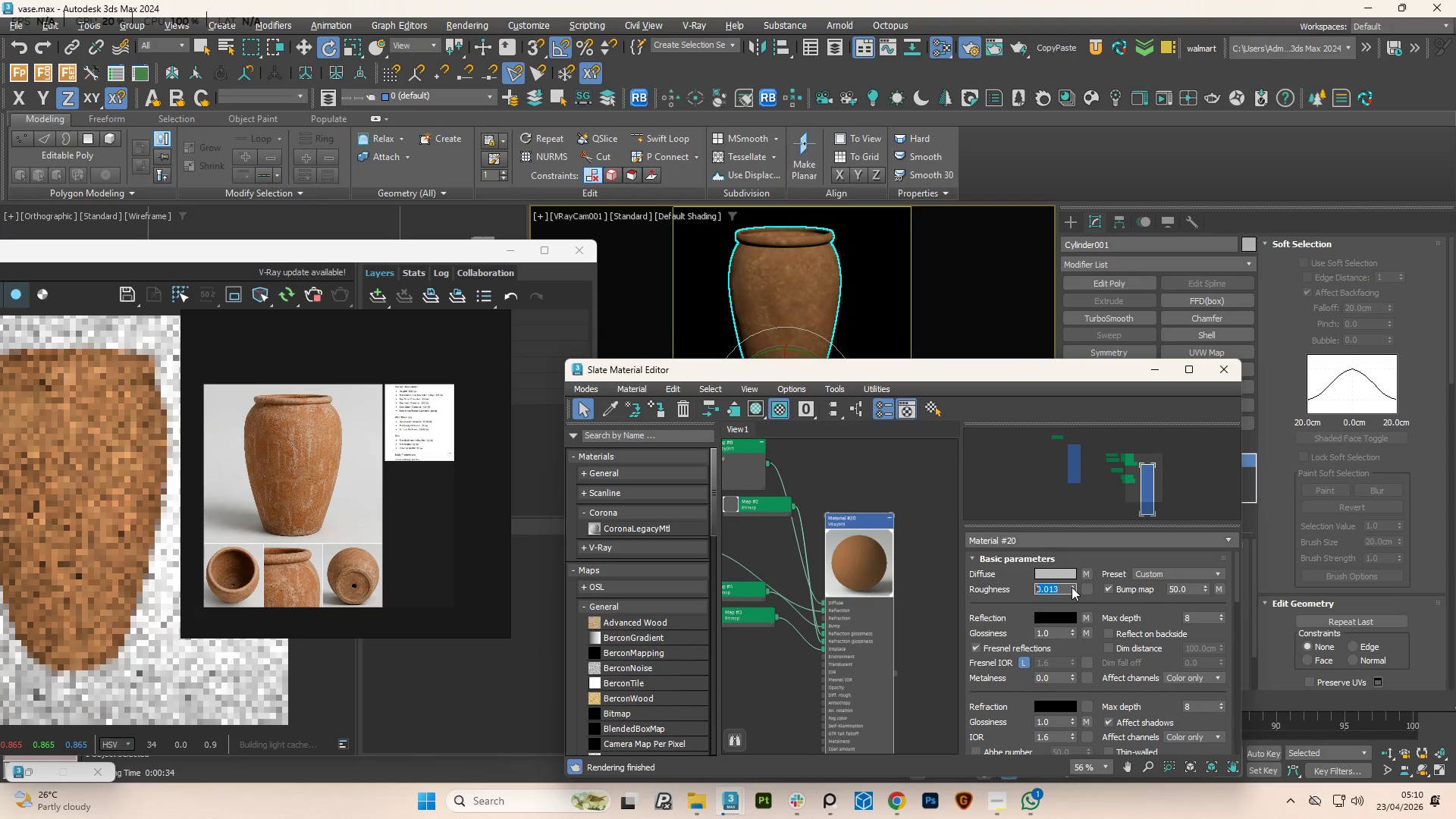 
triple_click([1072, 587])
 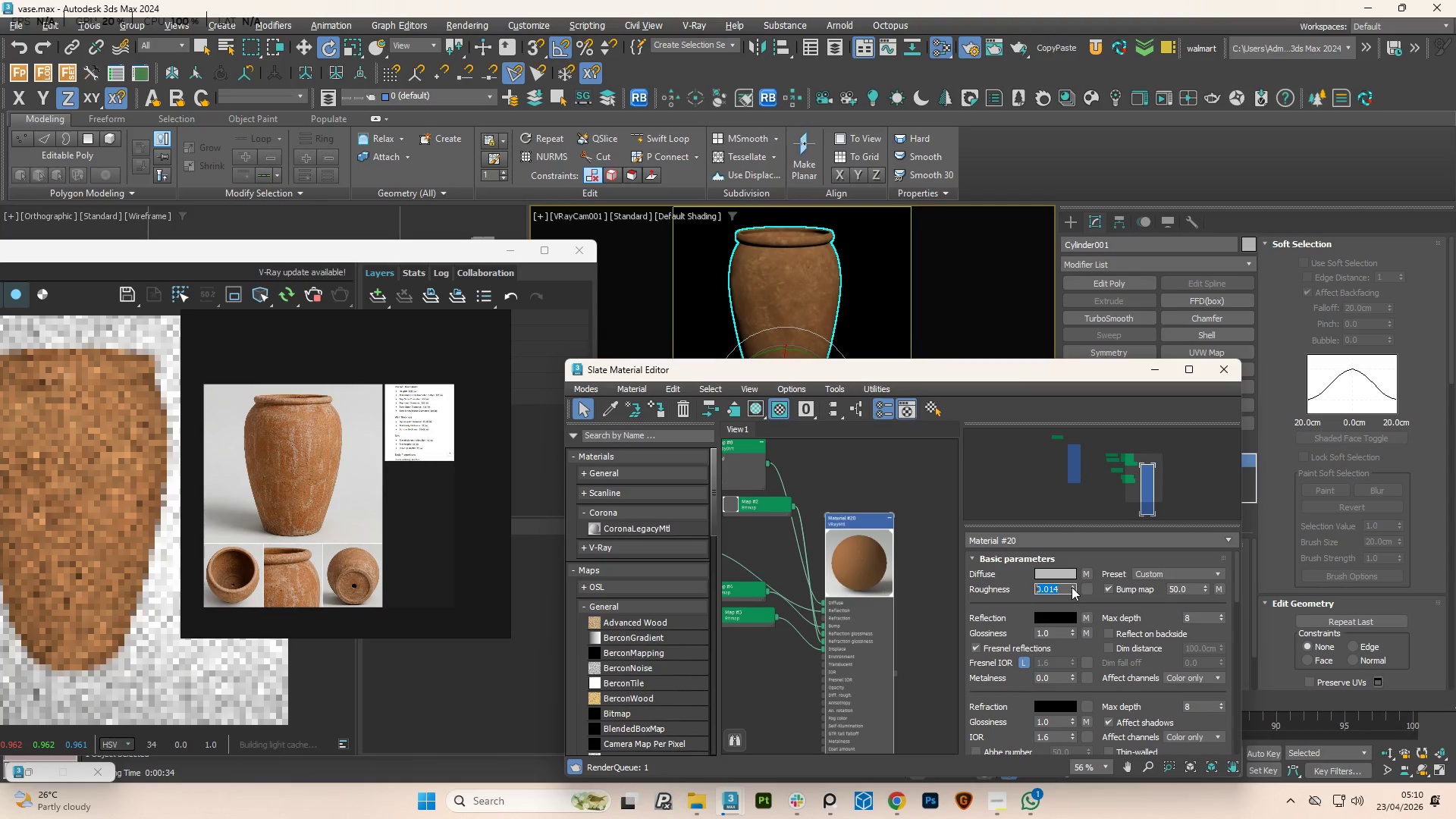 
triple_click([1072, 587])
 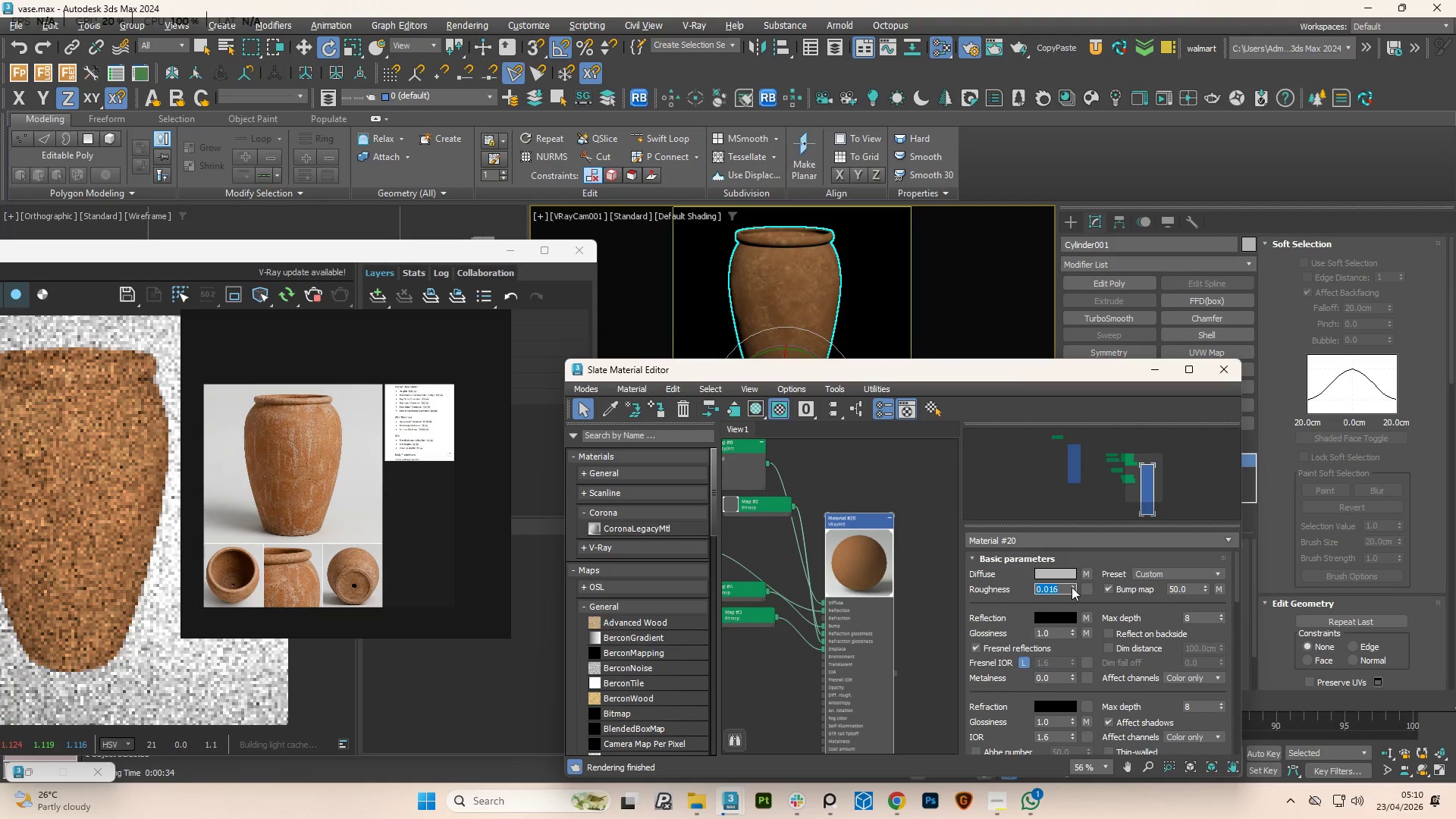 
triple_click([1072, 587])
 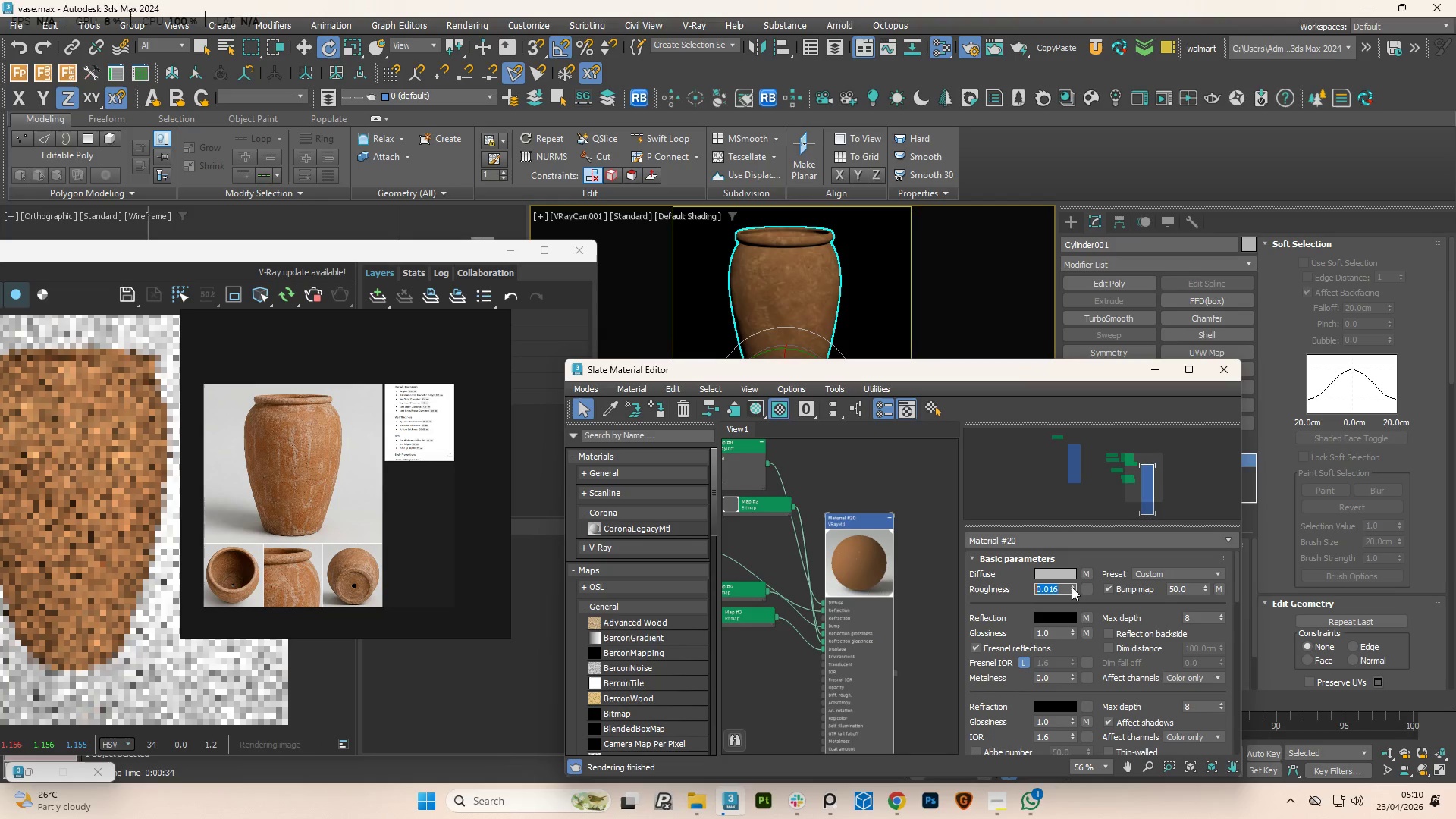 
triple_click([1072, 587])
 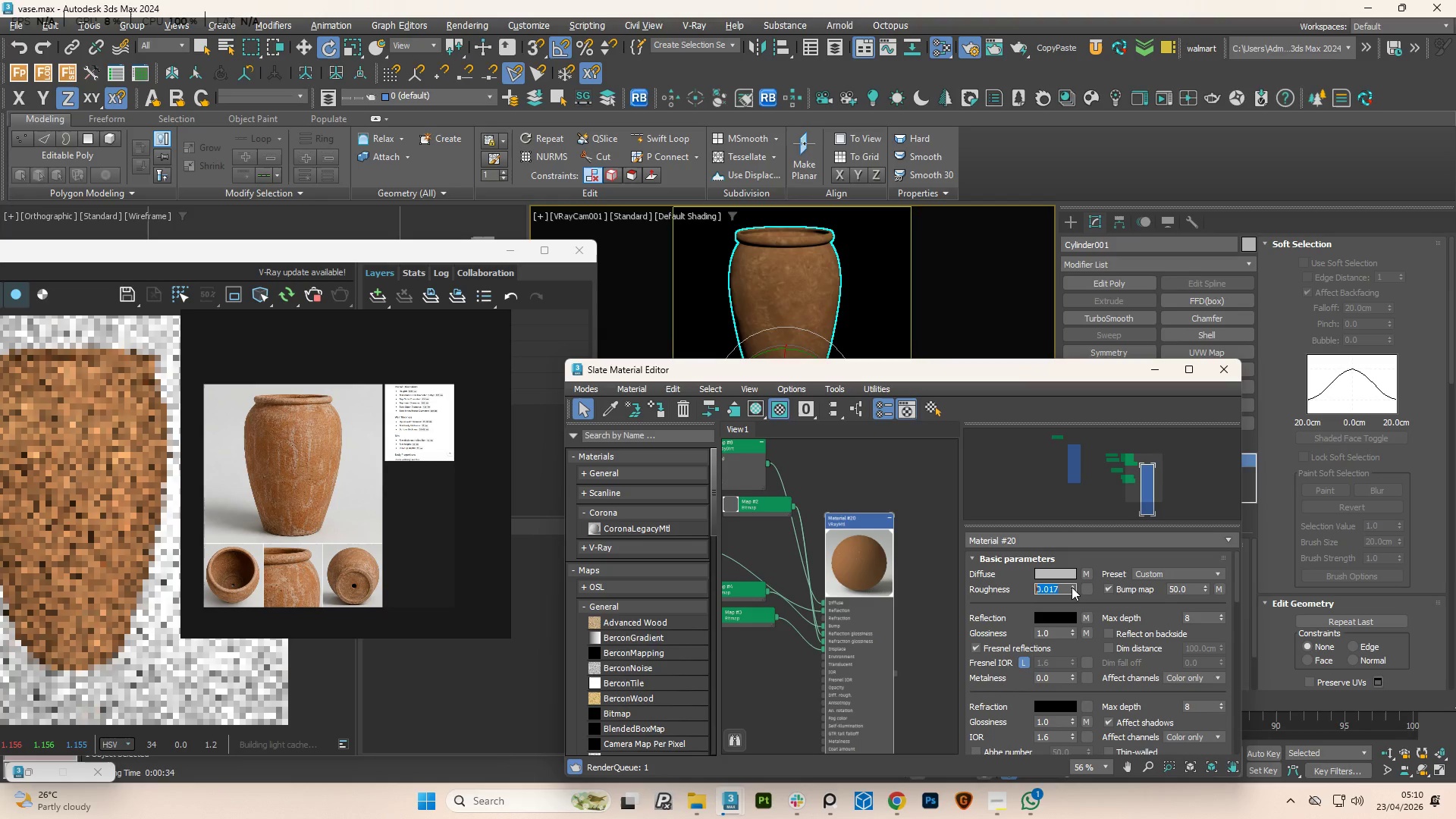 
triple_click([1072, 587])
 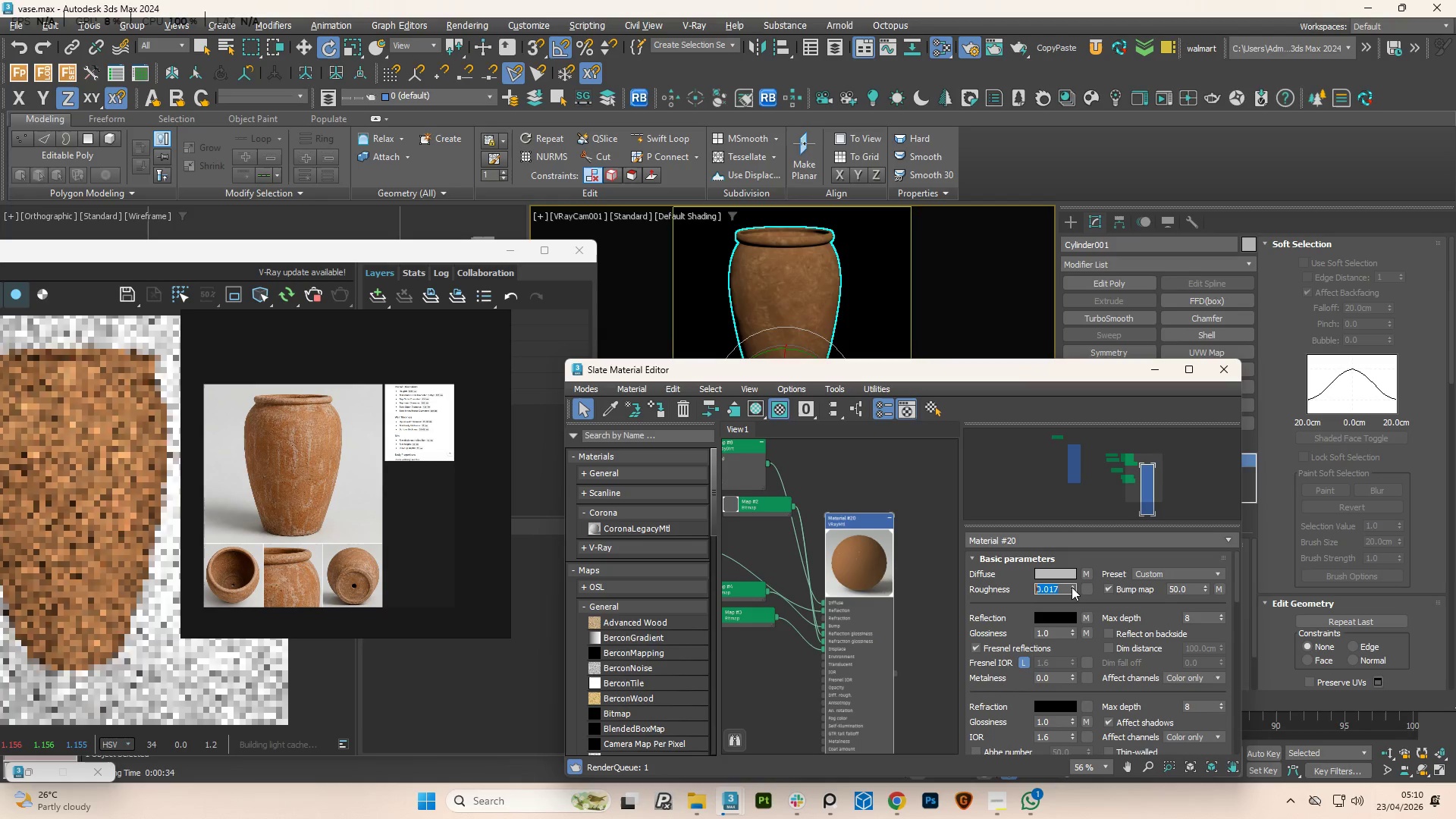 
triple_click([1072, 587])
 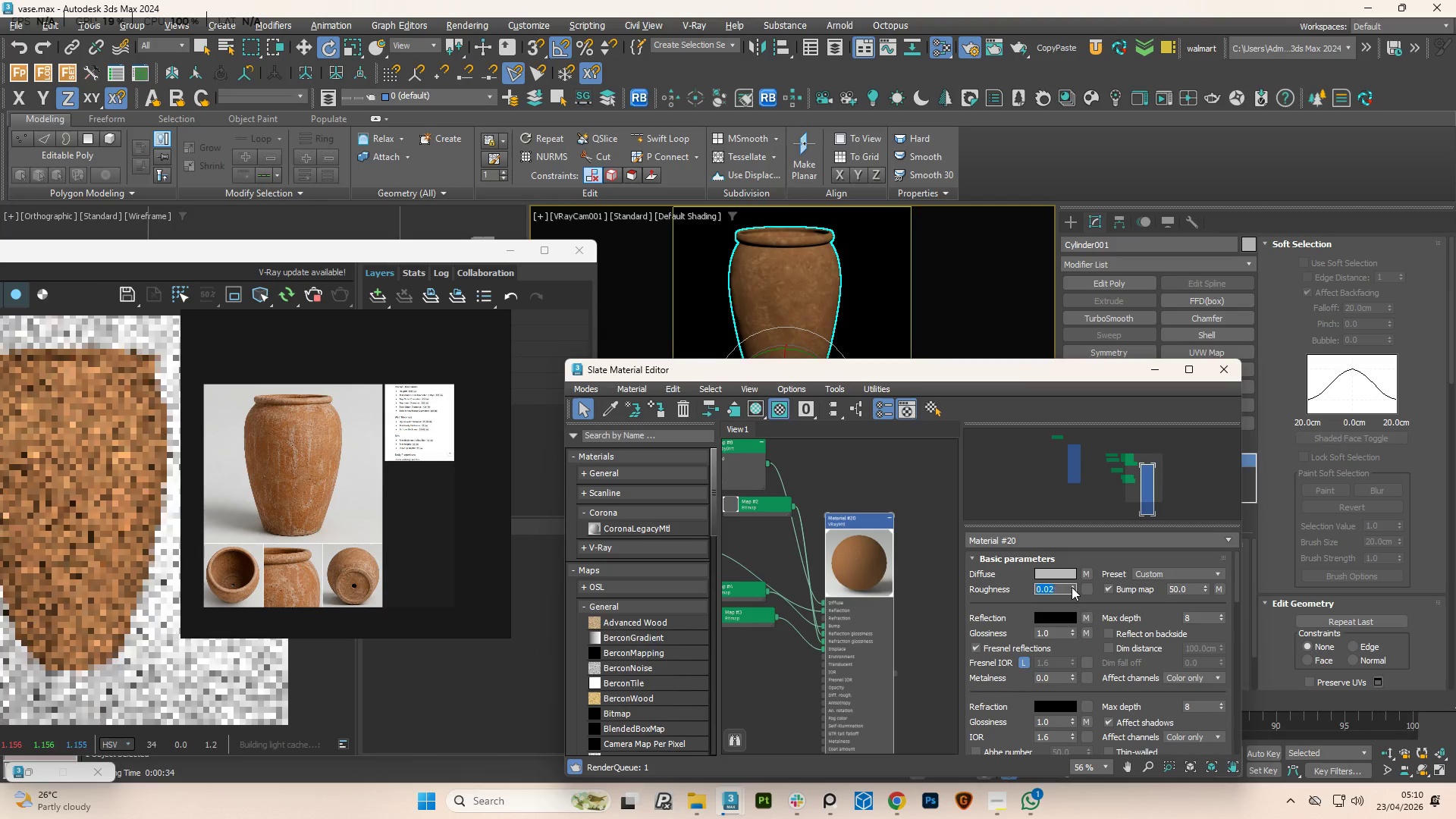 
triple_click([1072, 587])
 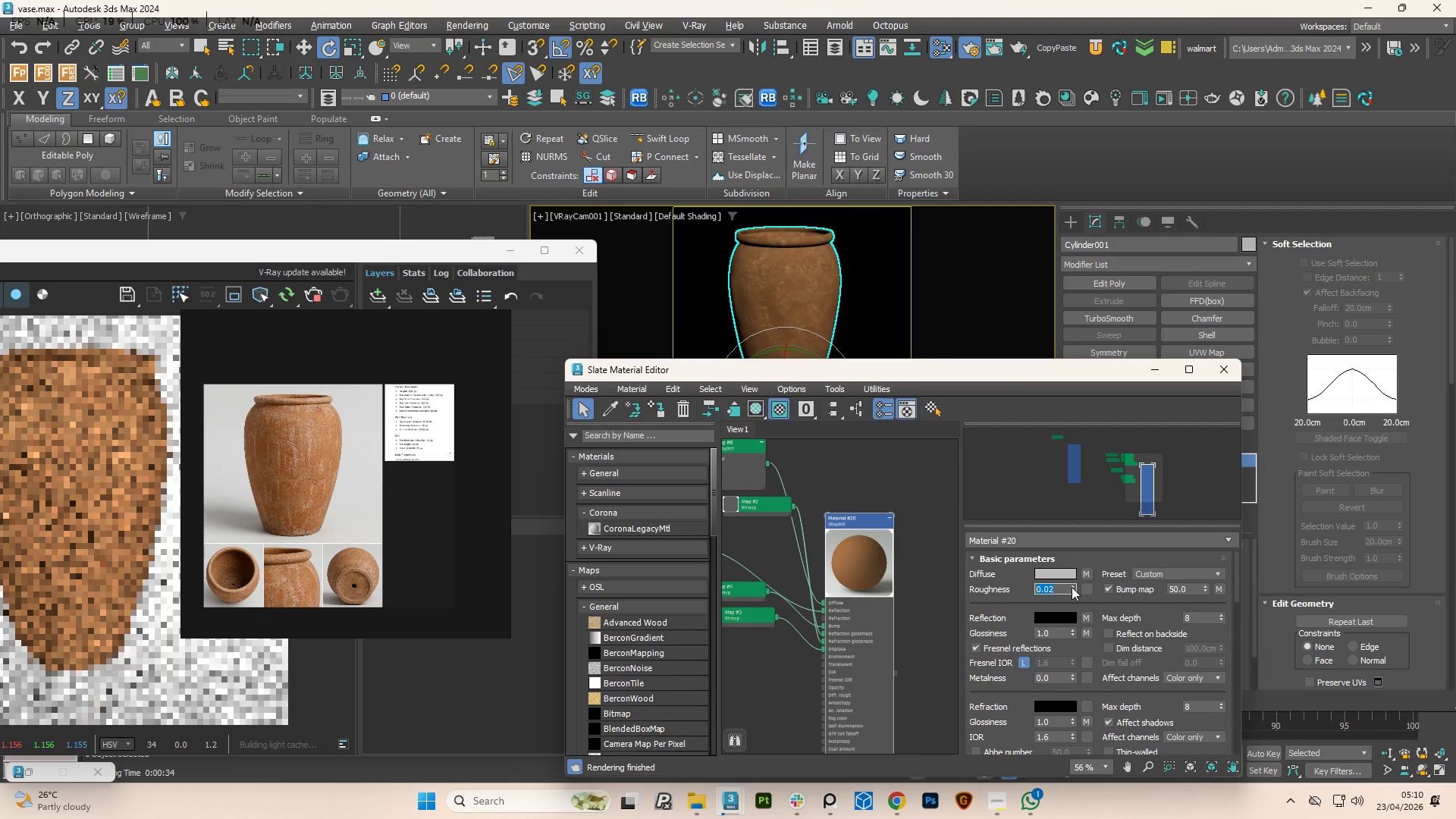 
triple_click([1072, 587])
 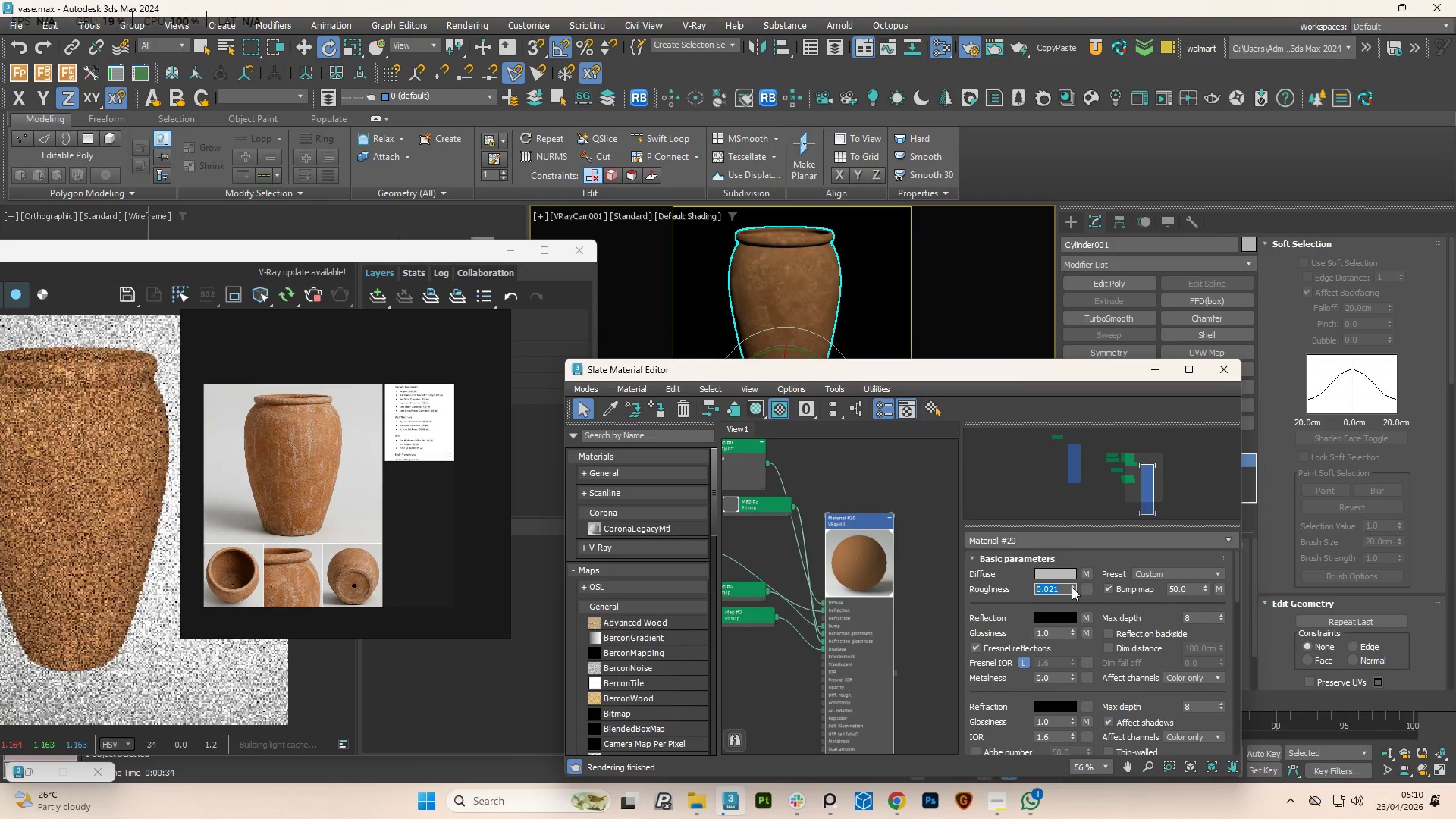 
left_click([1072, 587])
 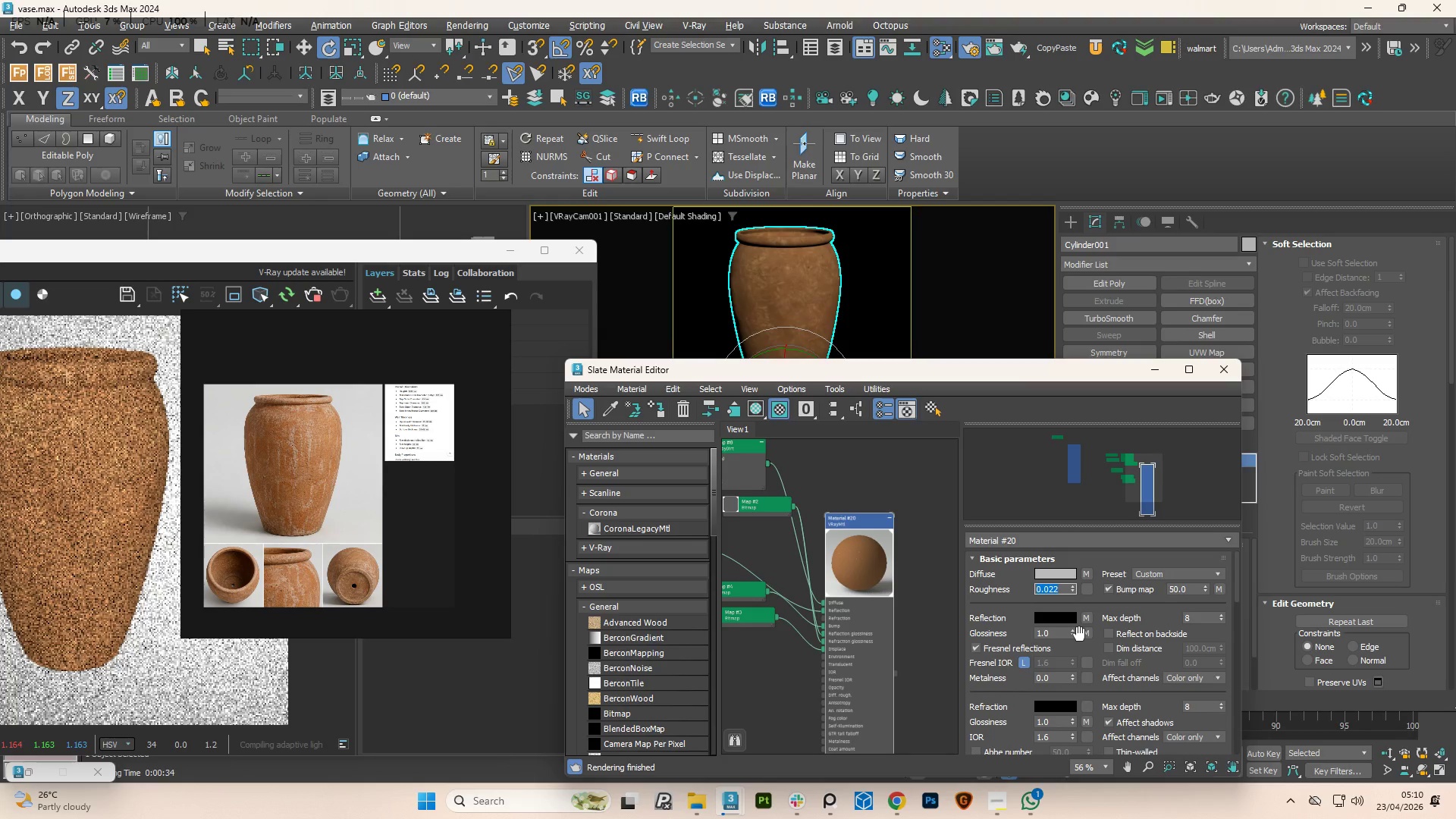 
scroll: coordinate [864, 610], scroll_direction: down, amount: 3.0
 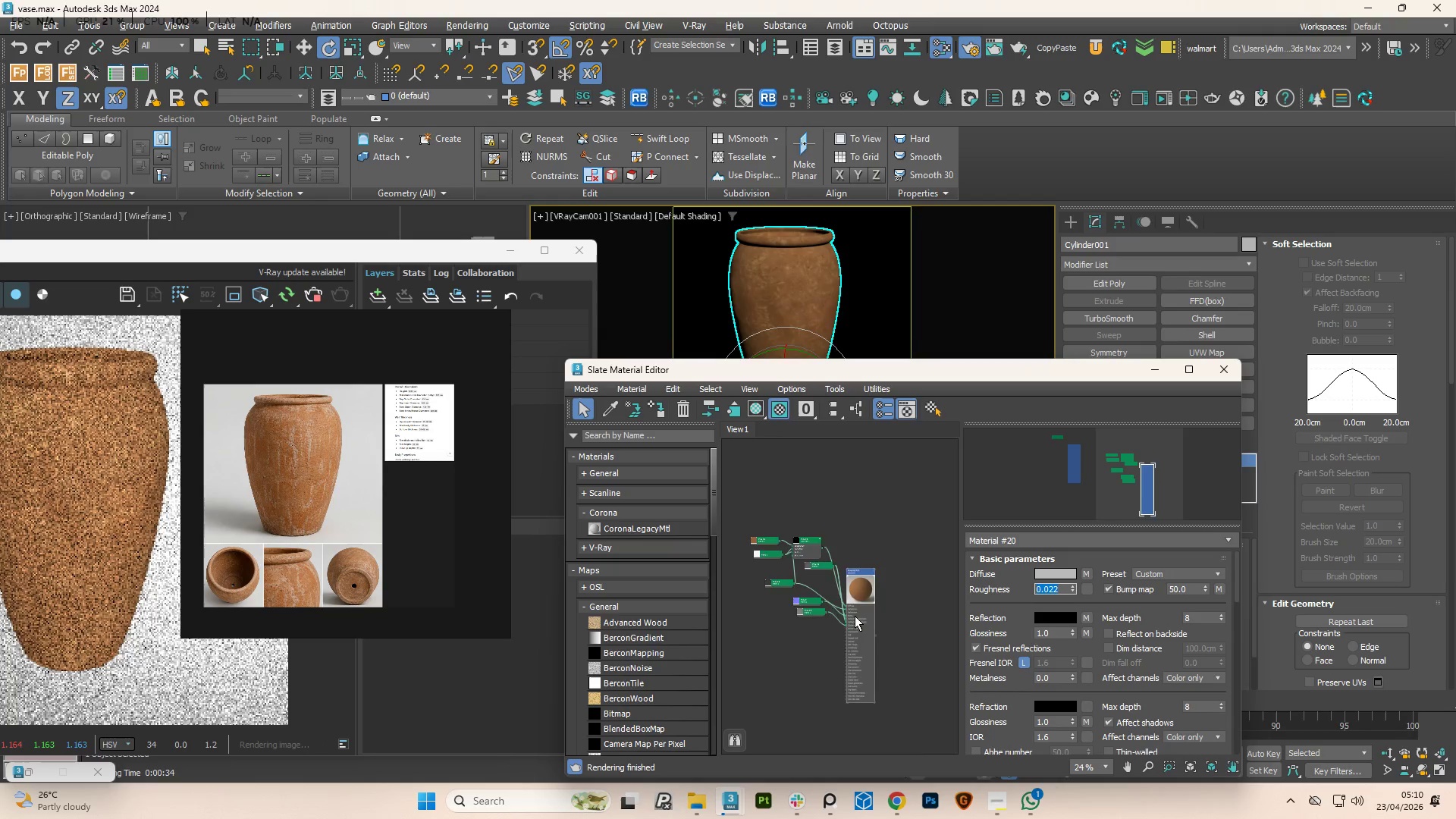 
scroll: coordinate [790, 583], scroll_direction: up, amount: 4.0
 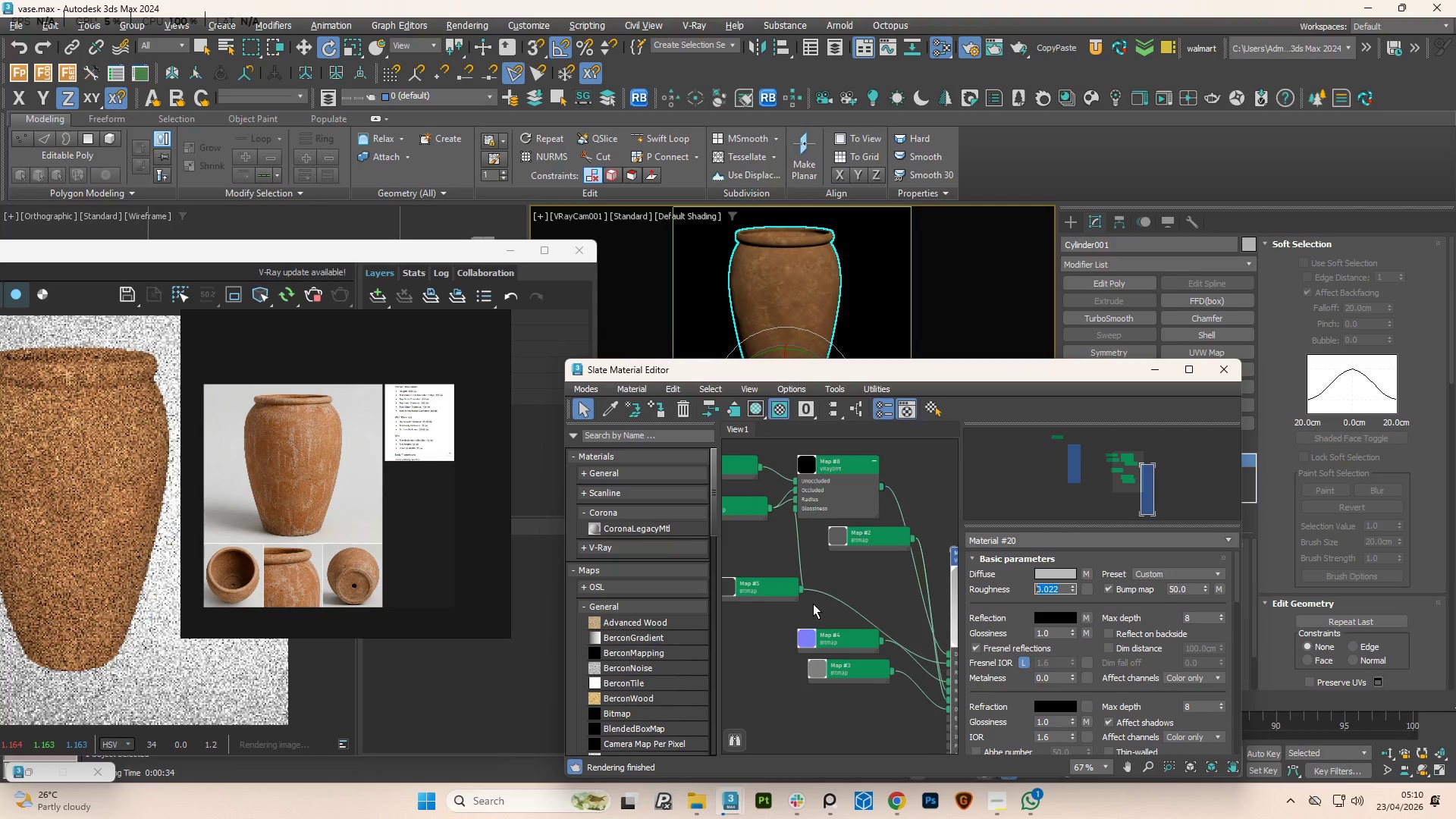 
scroll: coordinate [132, 508], scroll_direction: down, amount: 4.0
 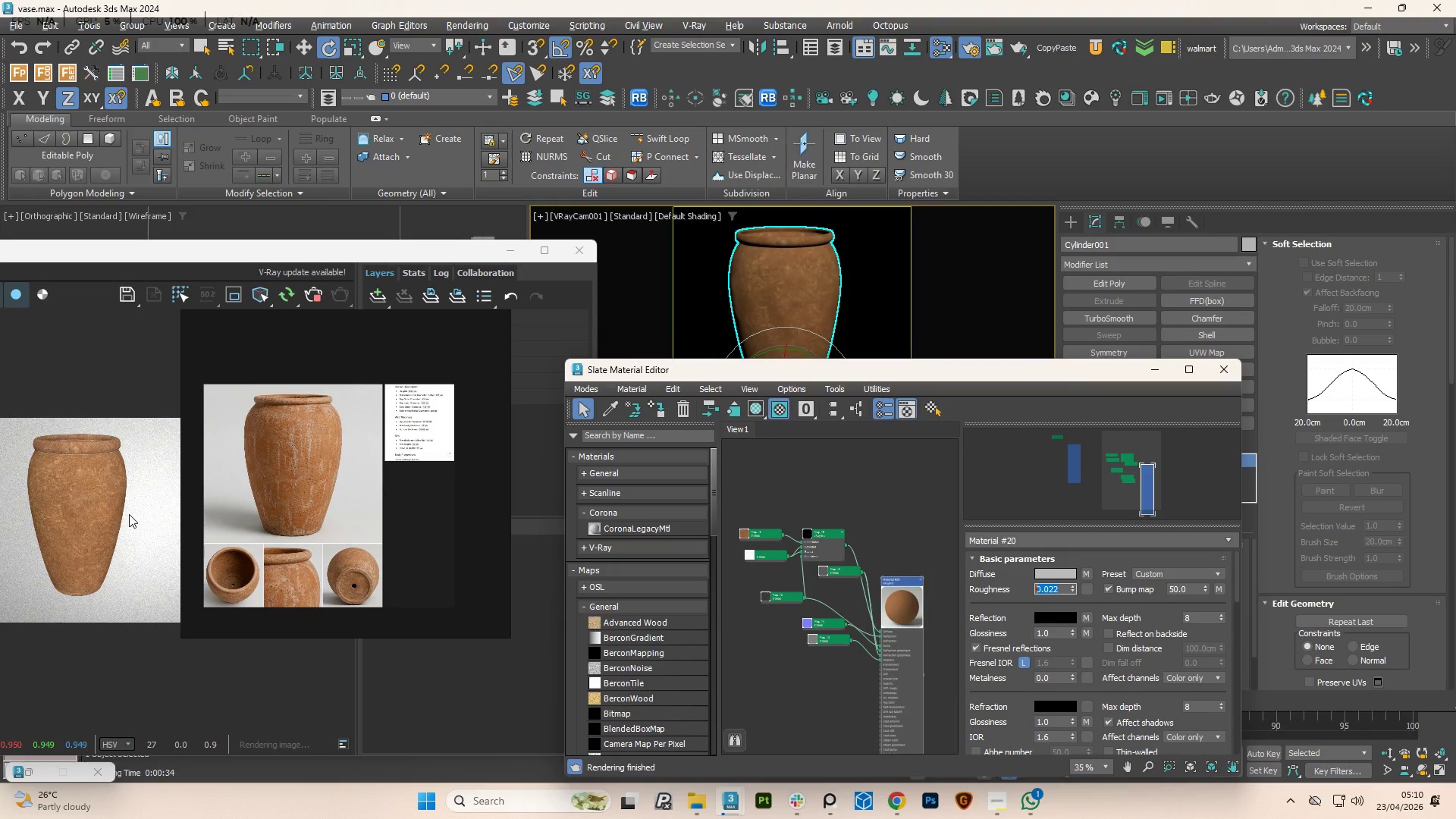 
scroll: coordinate [129, 514], scroll_direction: up, amount: 1.0
 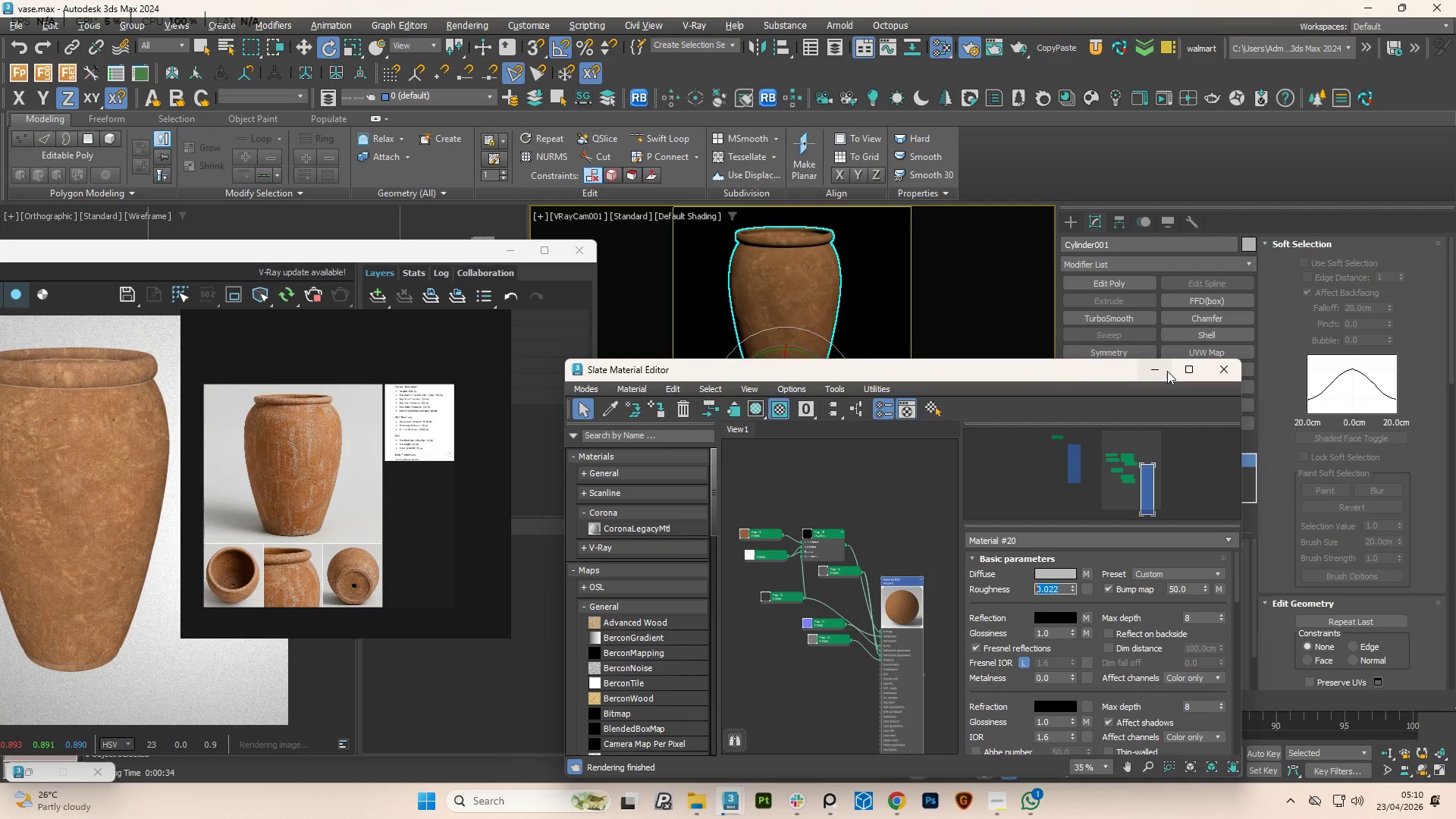 
left_click([1166, 369])
 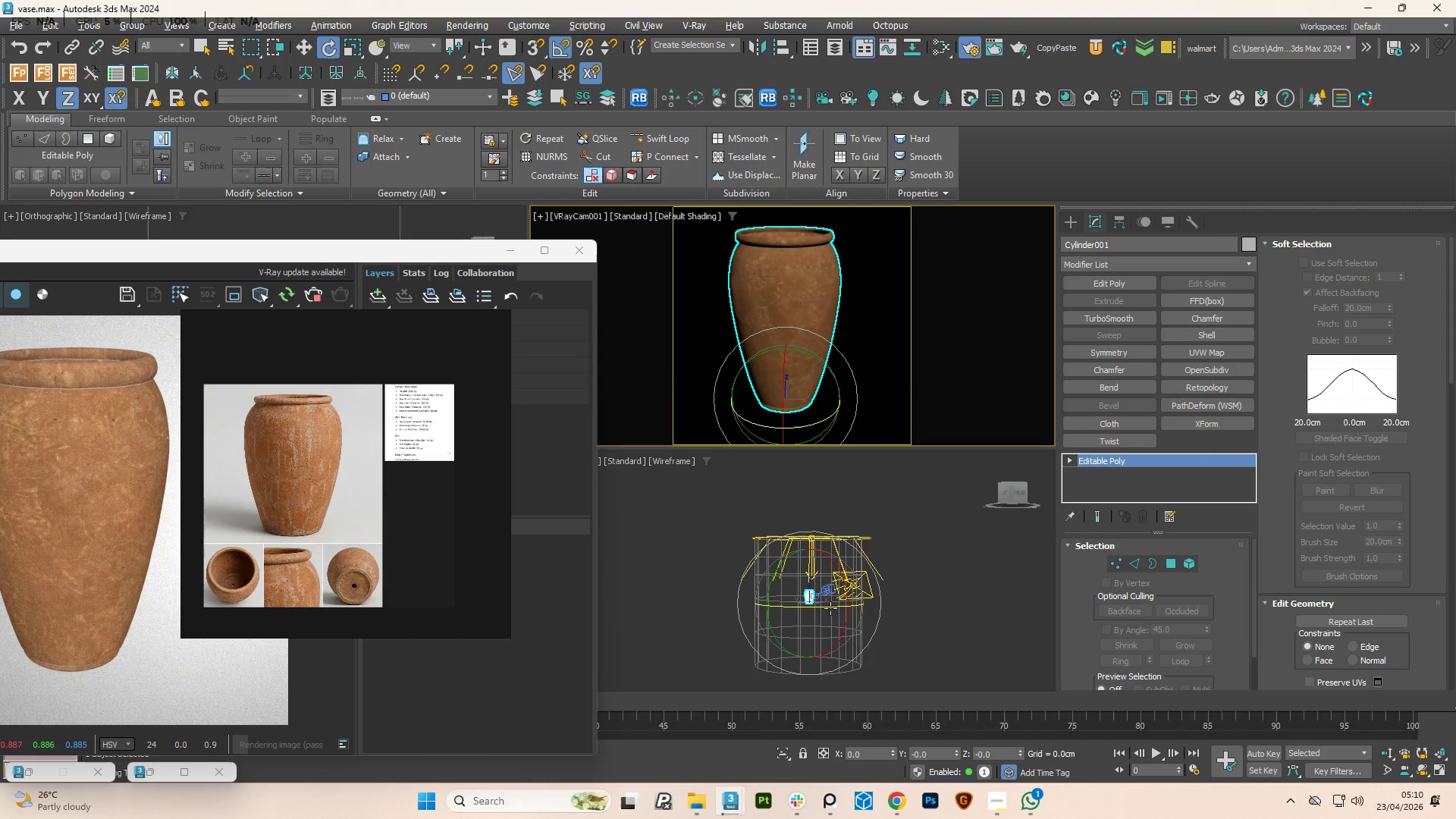 
scroll: coordinate [846, 589], scroll_direction: up, amount: 3.0
 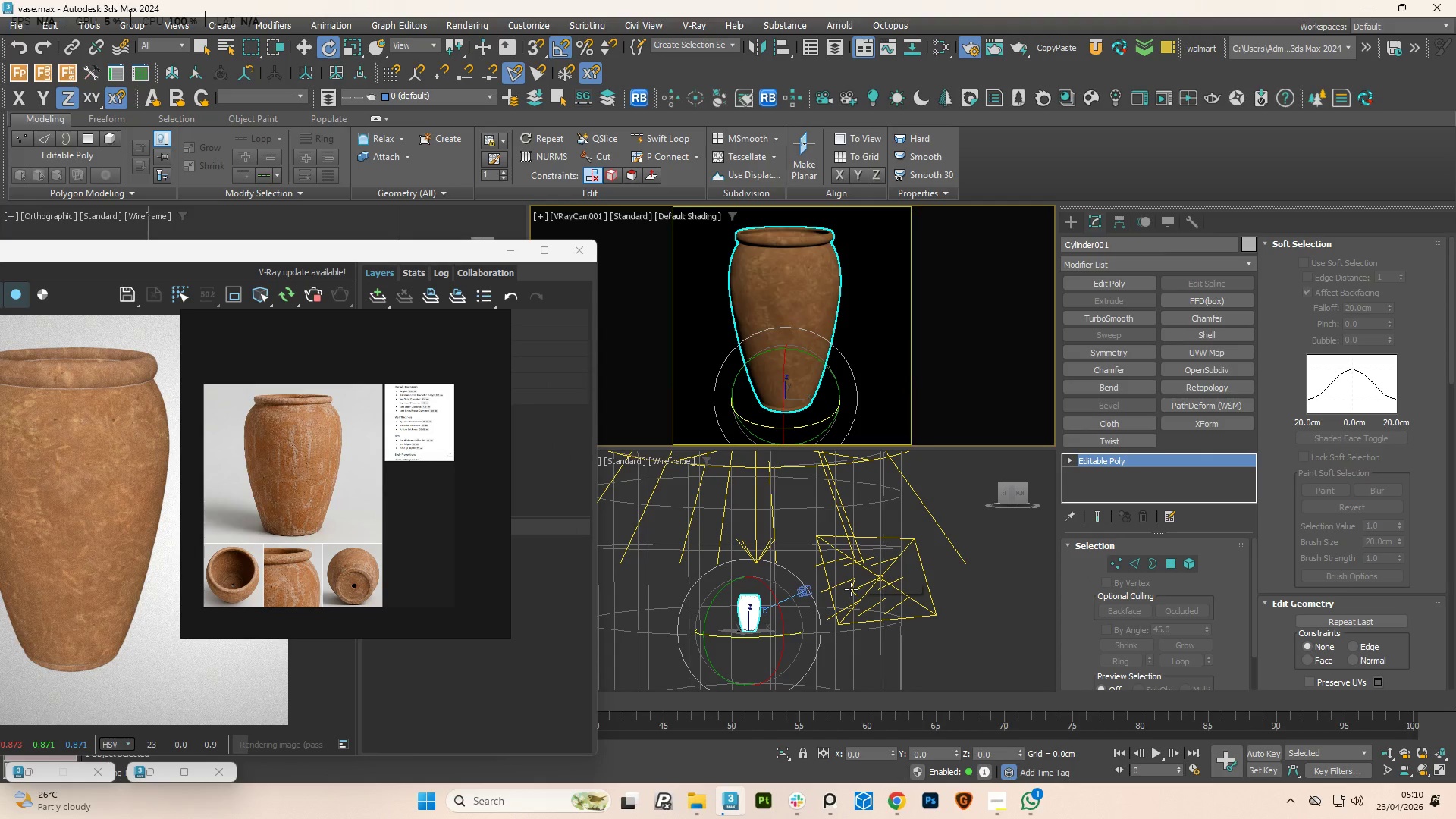 
key(W)
 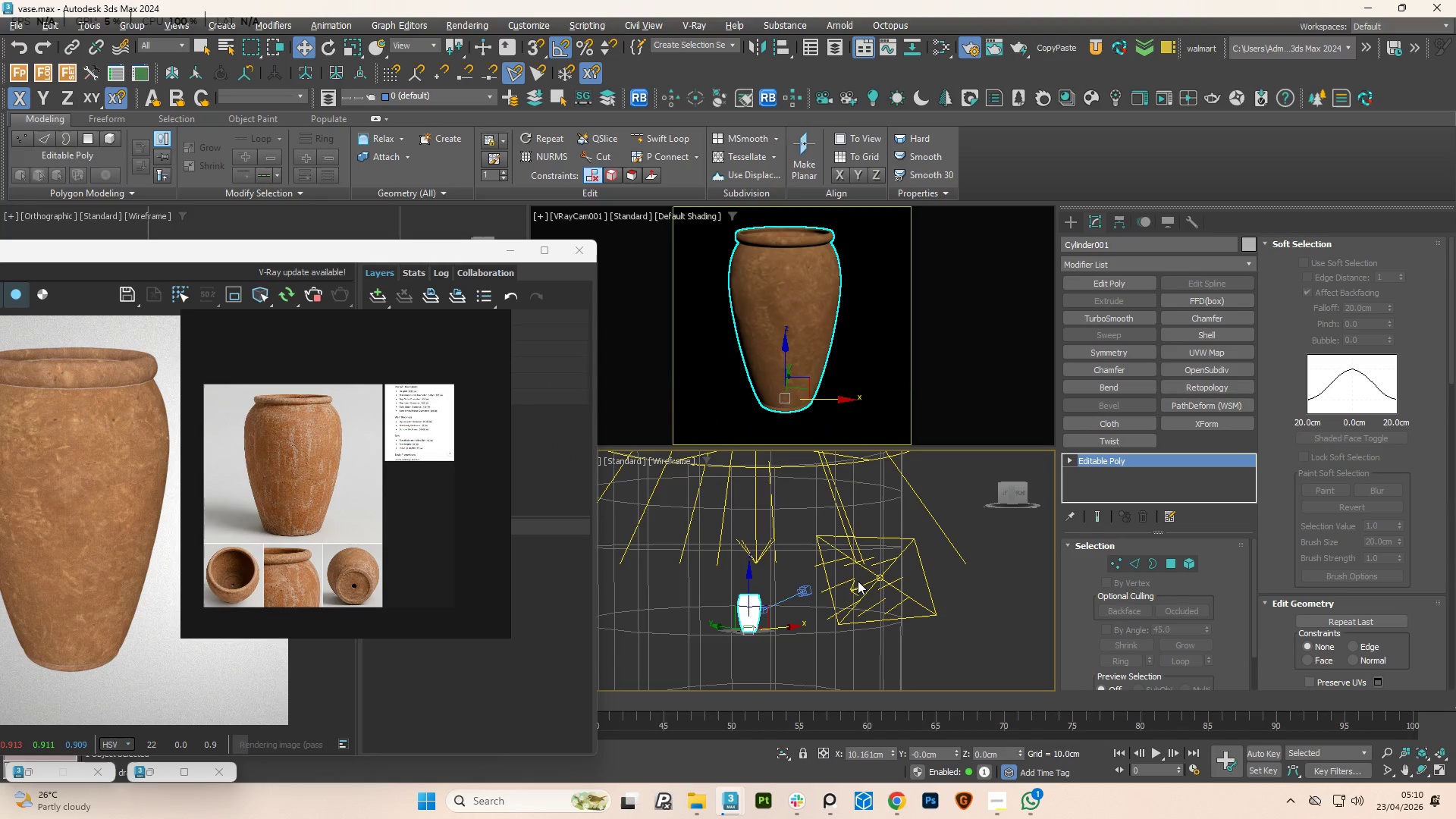 
left_click([855, 584])
 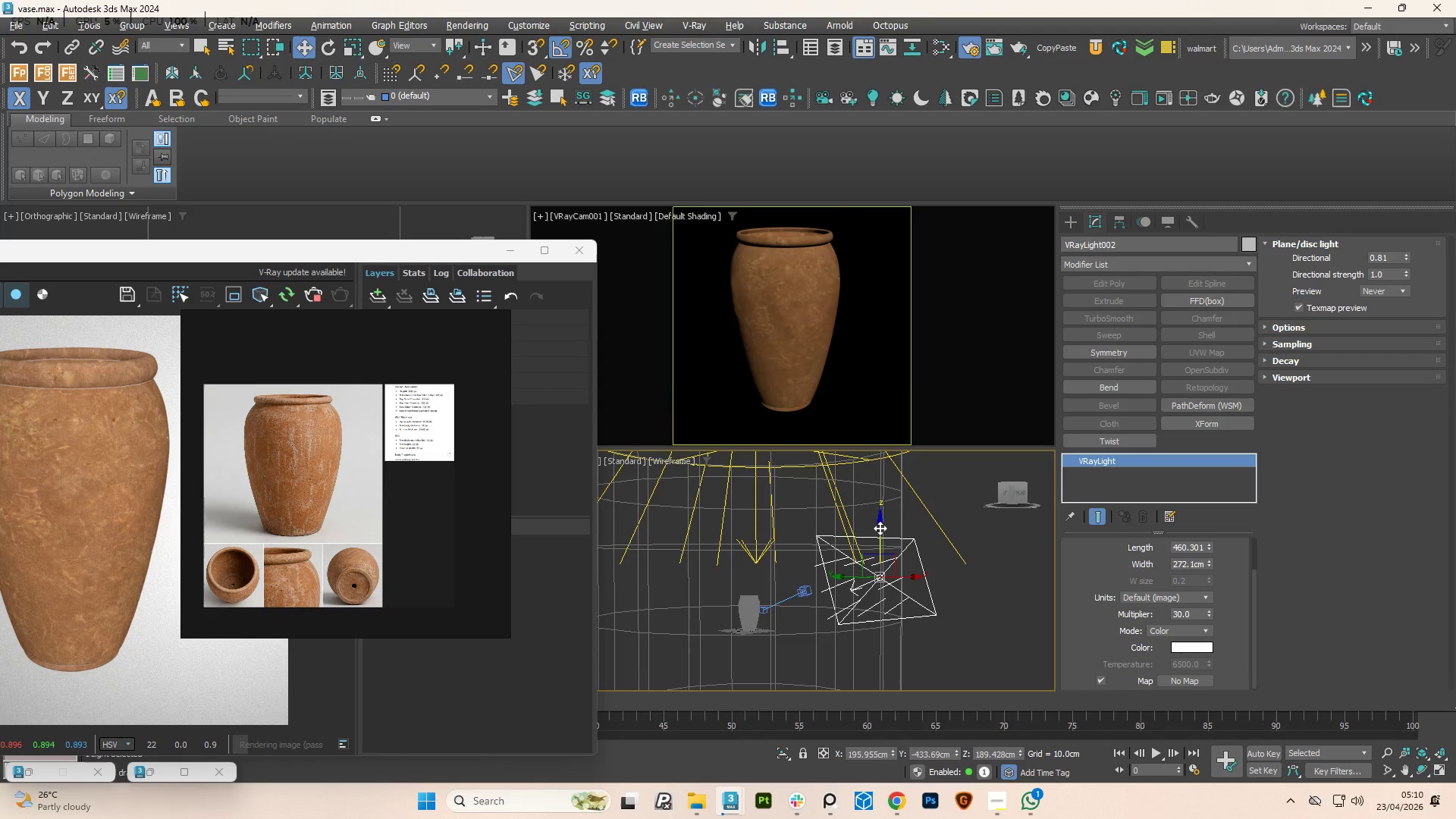 
left_click_drag(start_coordinate=[880, 528], to_coordinate=[884, 538])
 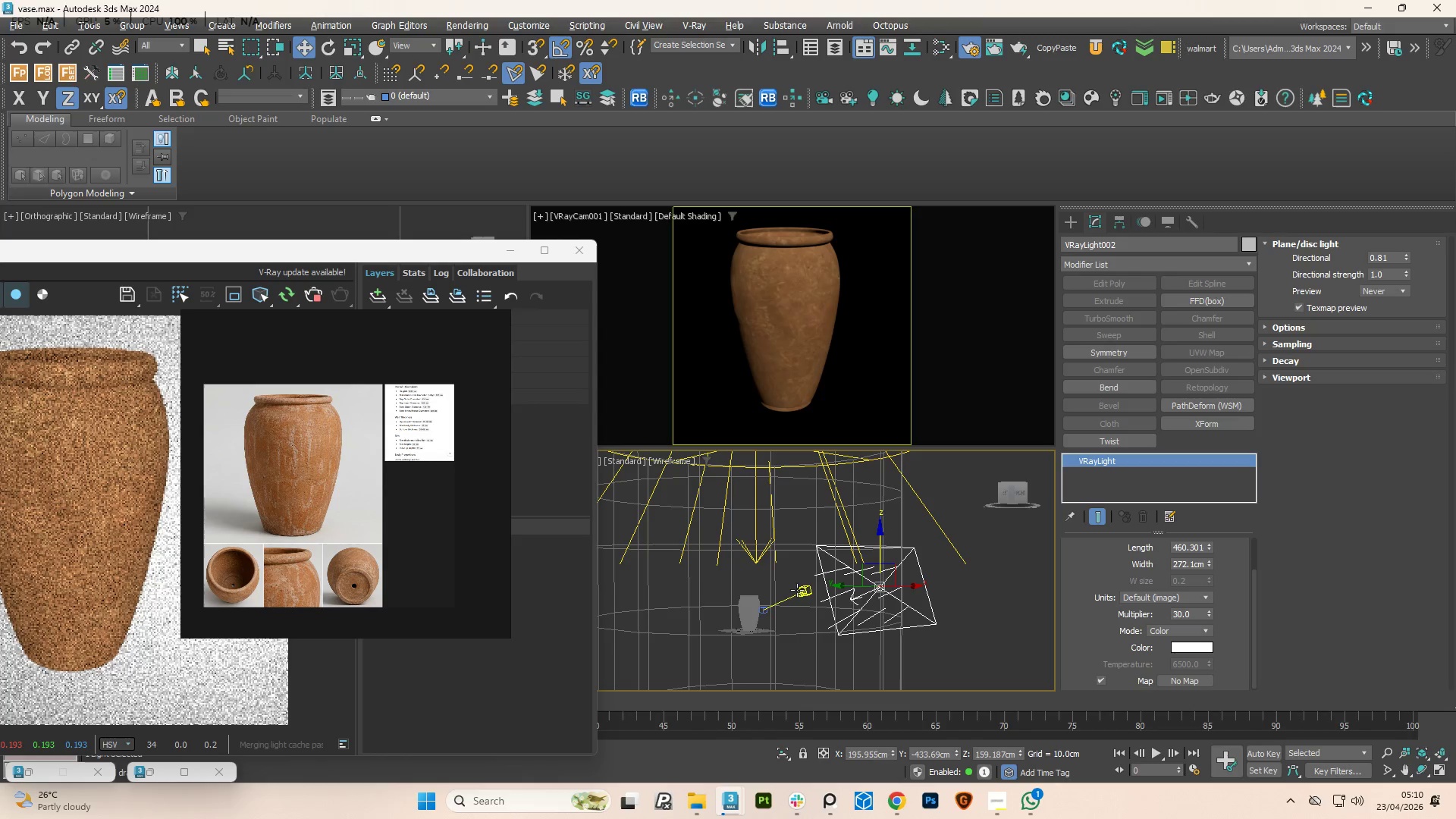 
left_click([803, 588])
 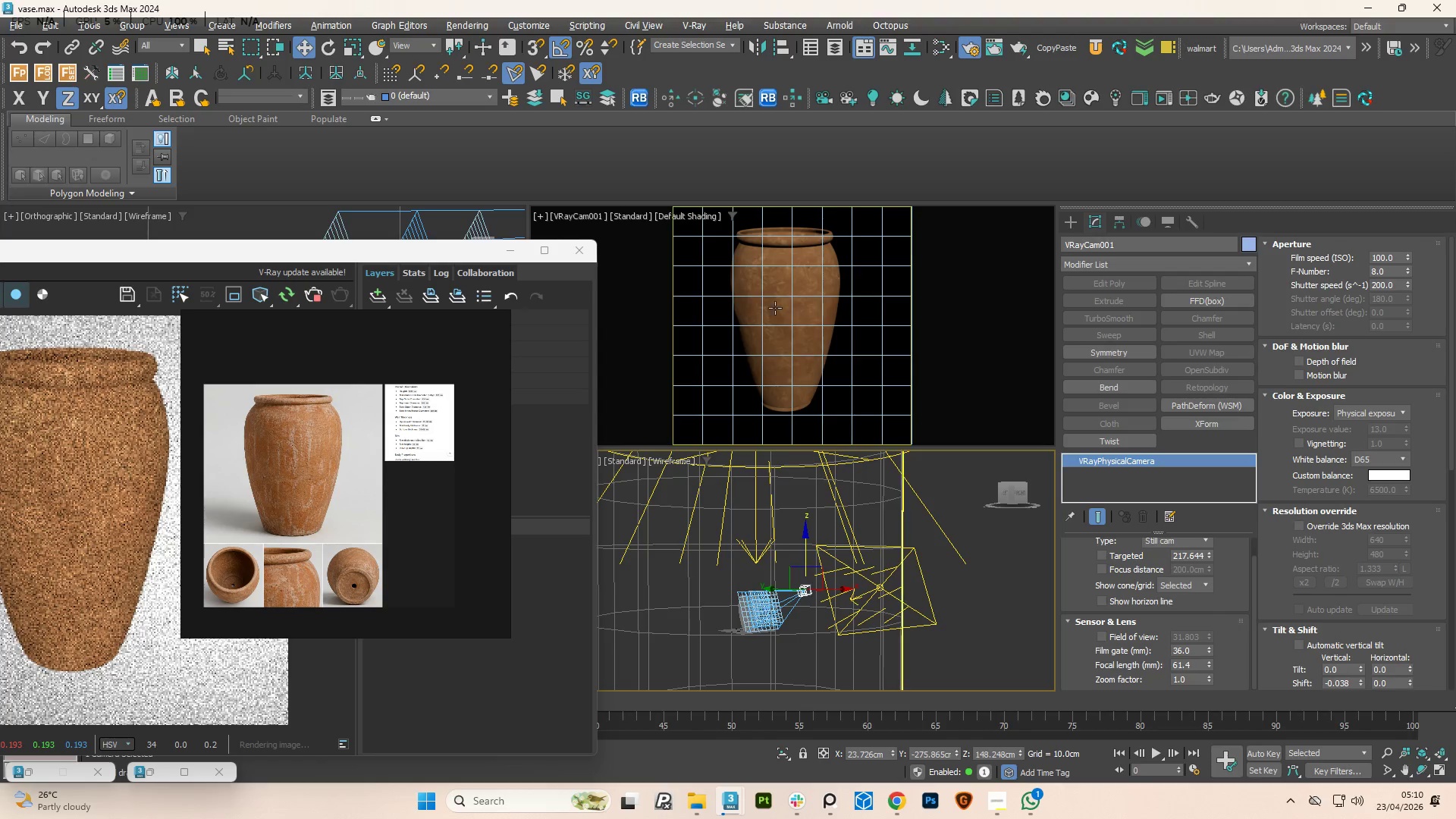 
left_click([780, 284])
 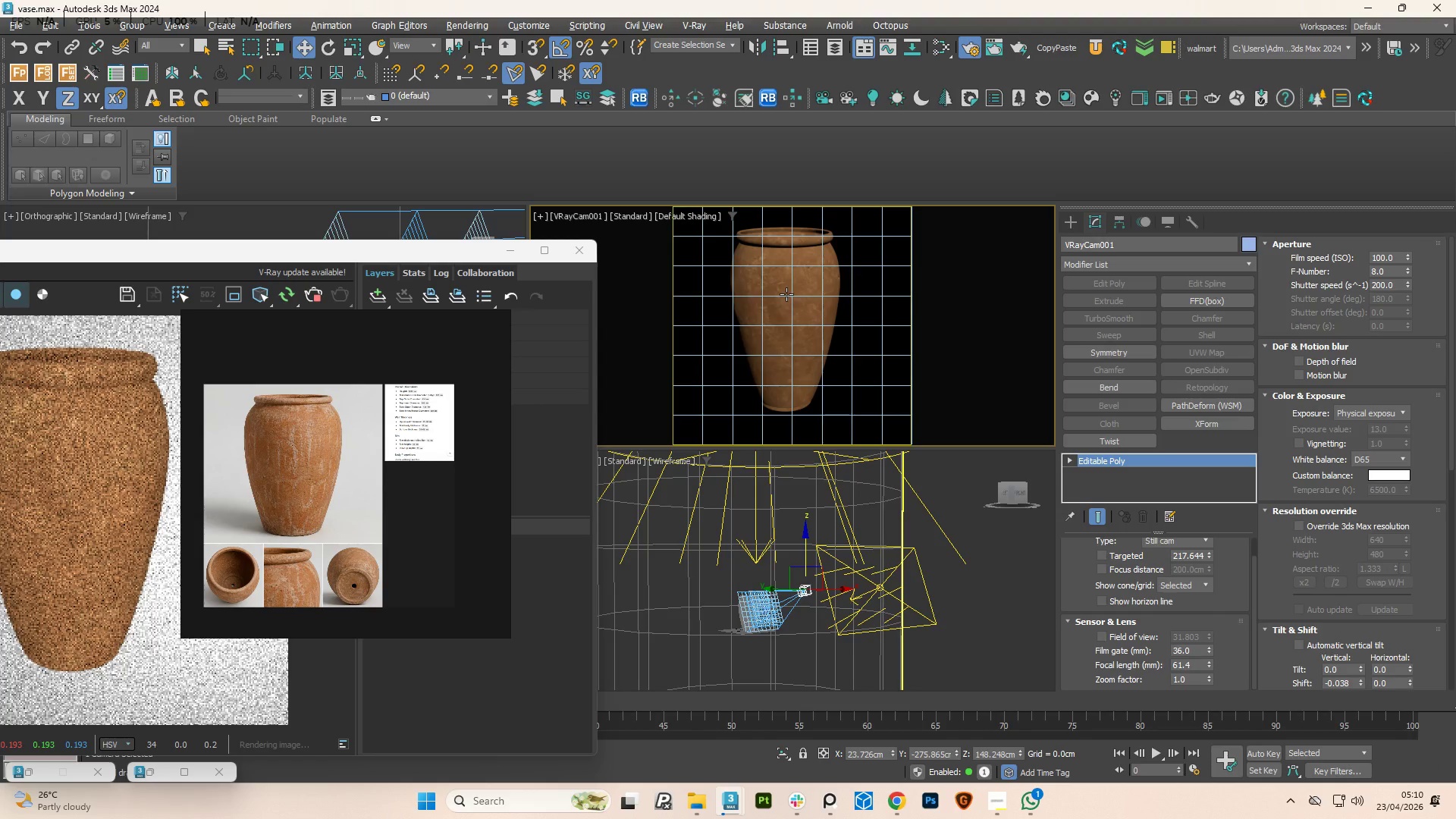 
scroll: coordinate [777, 319], scroll_direction: down, amount: 2.0
 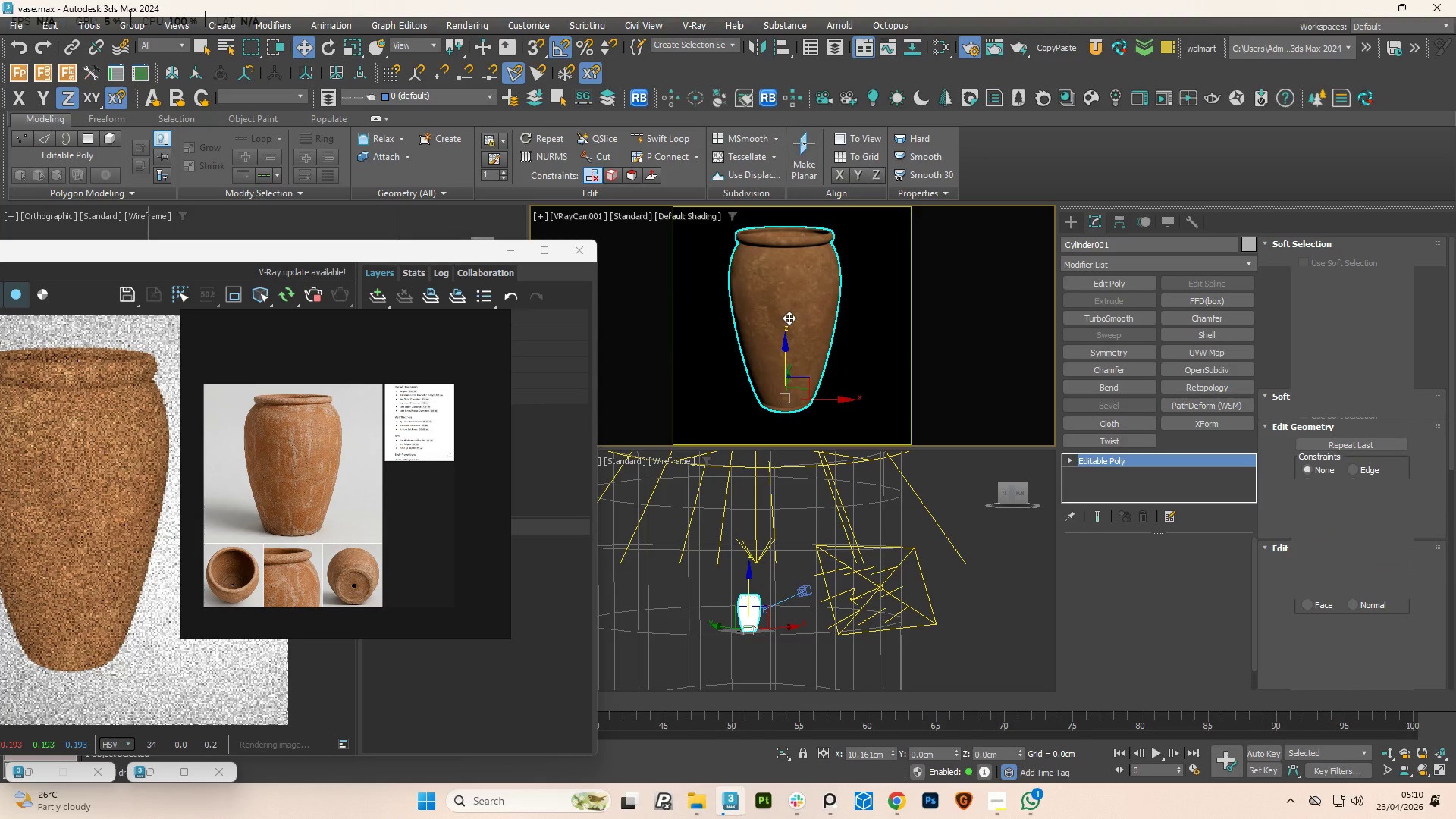 
left_click_drag(start_coordinate=[789, 347], to_coordinate=[793, 359])
 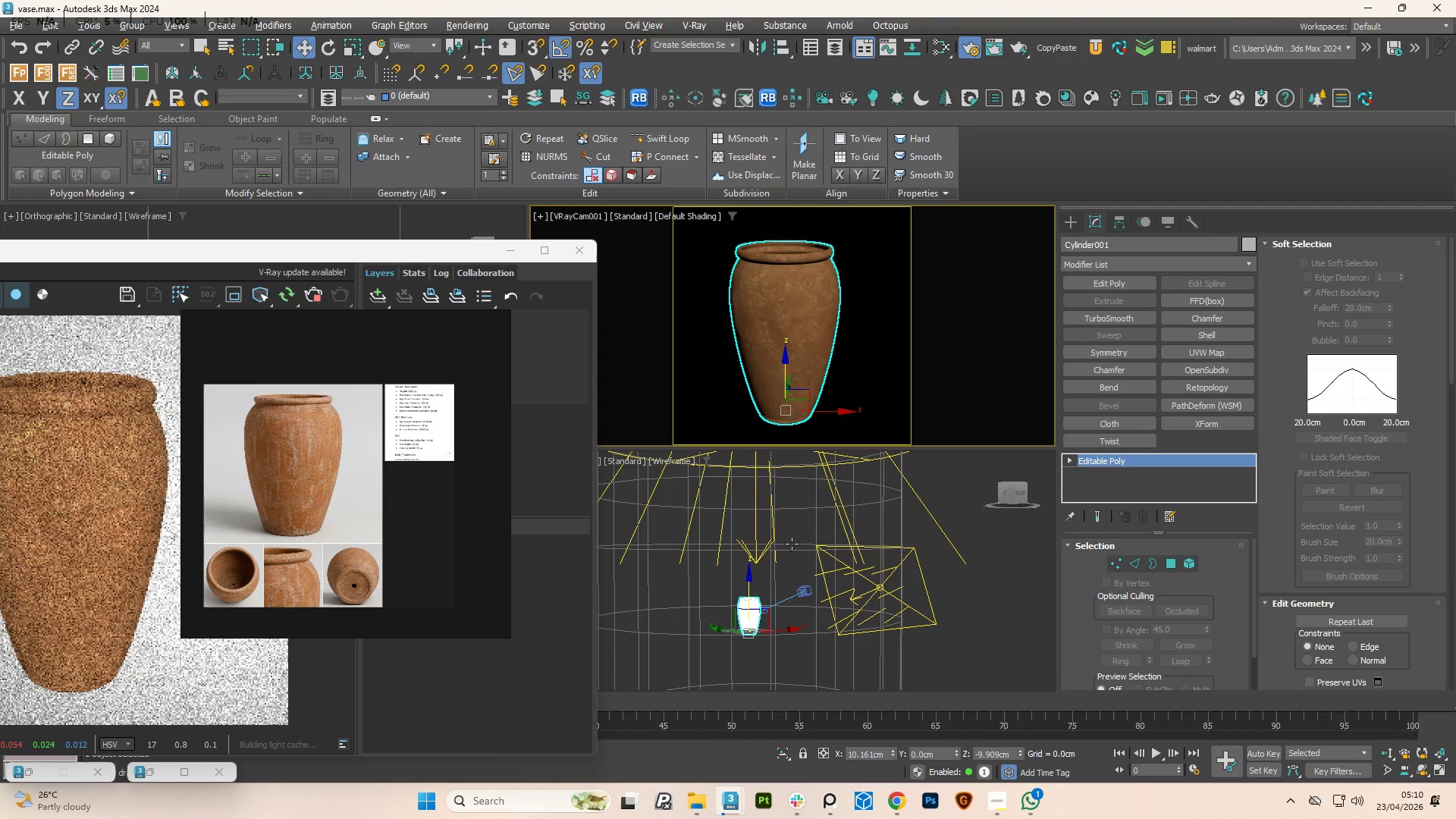 
scroll: coordinate [127, 591], scroll_direction: down, amount: 2.0
 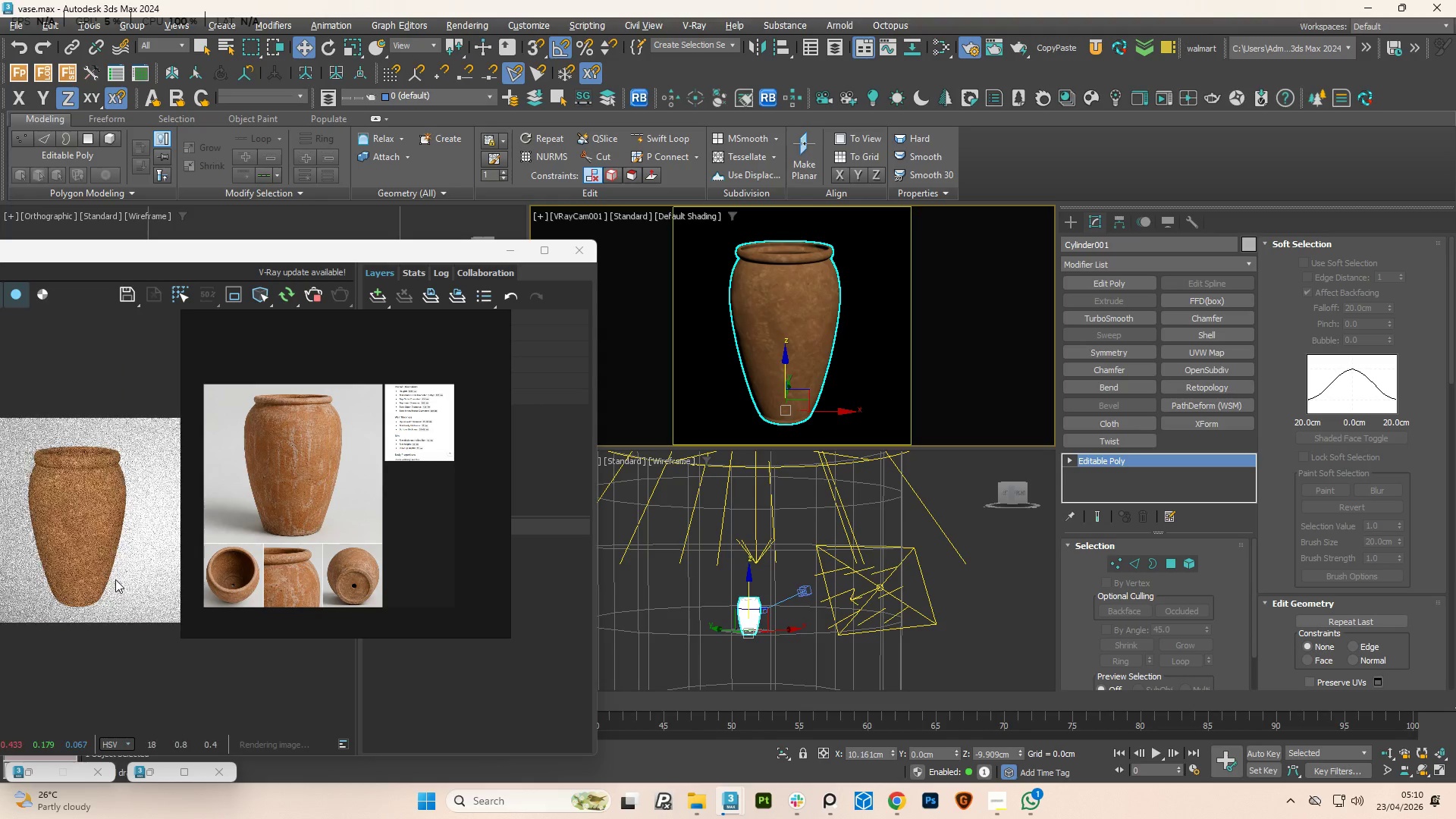 
scroll: coordinate [92, 519], scroll_direction: up, amount: 2.0
 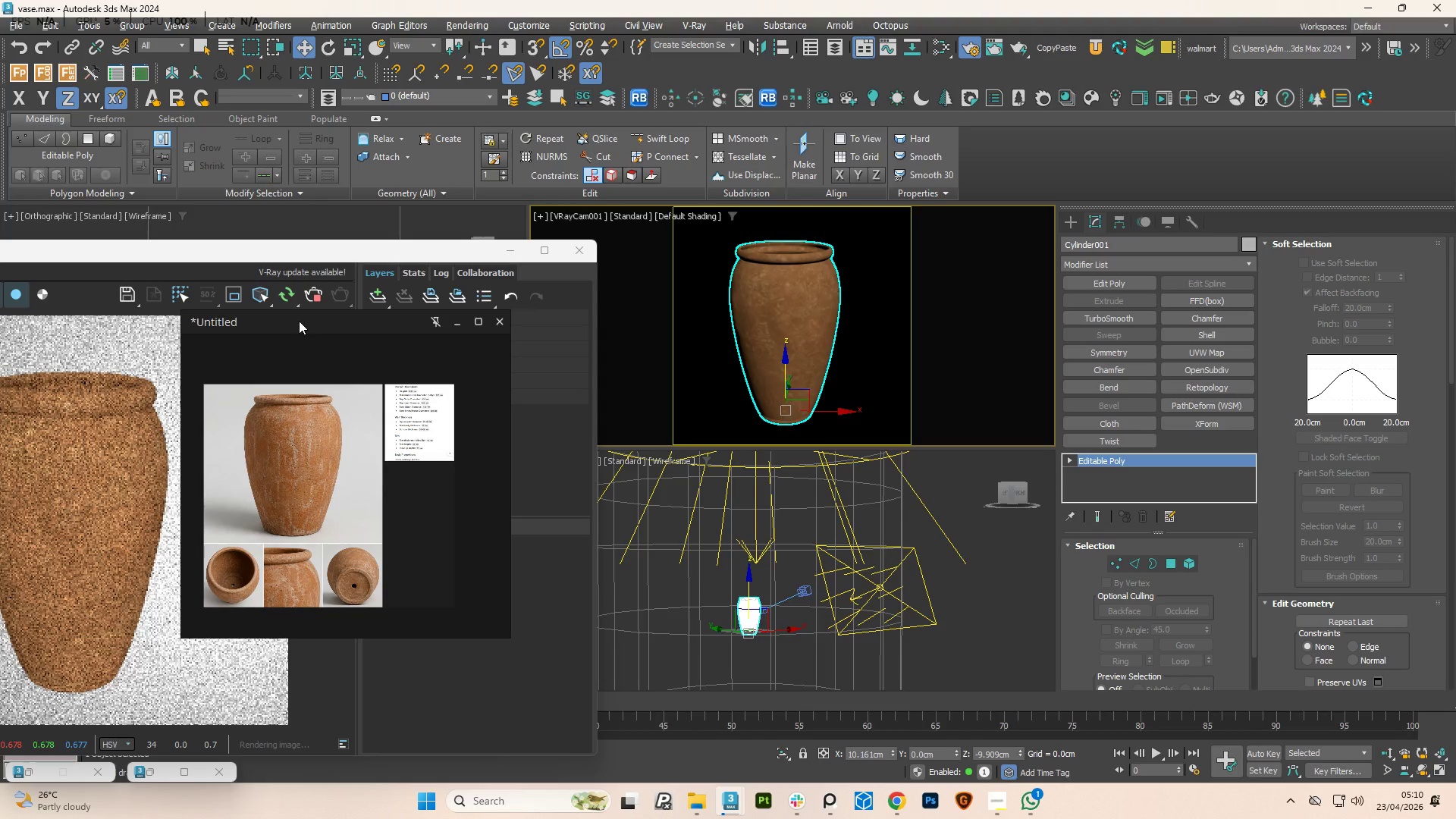 
left_click([309, 293])
 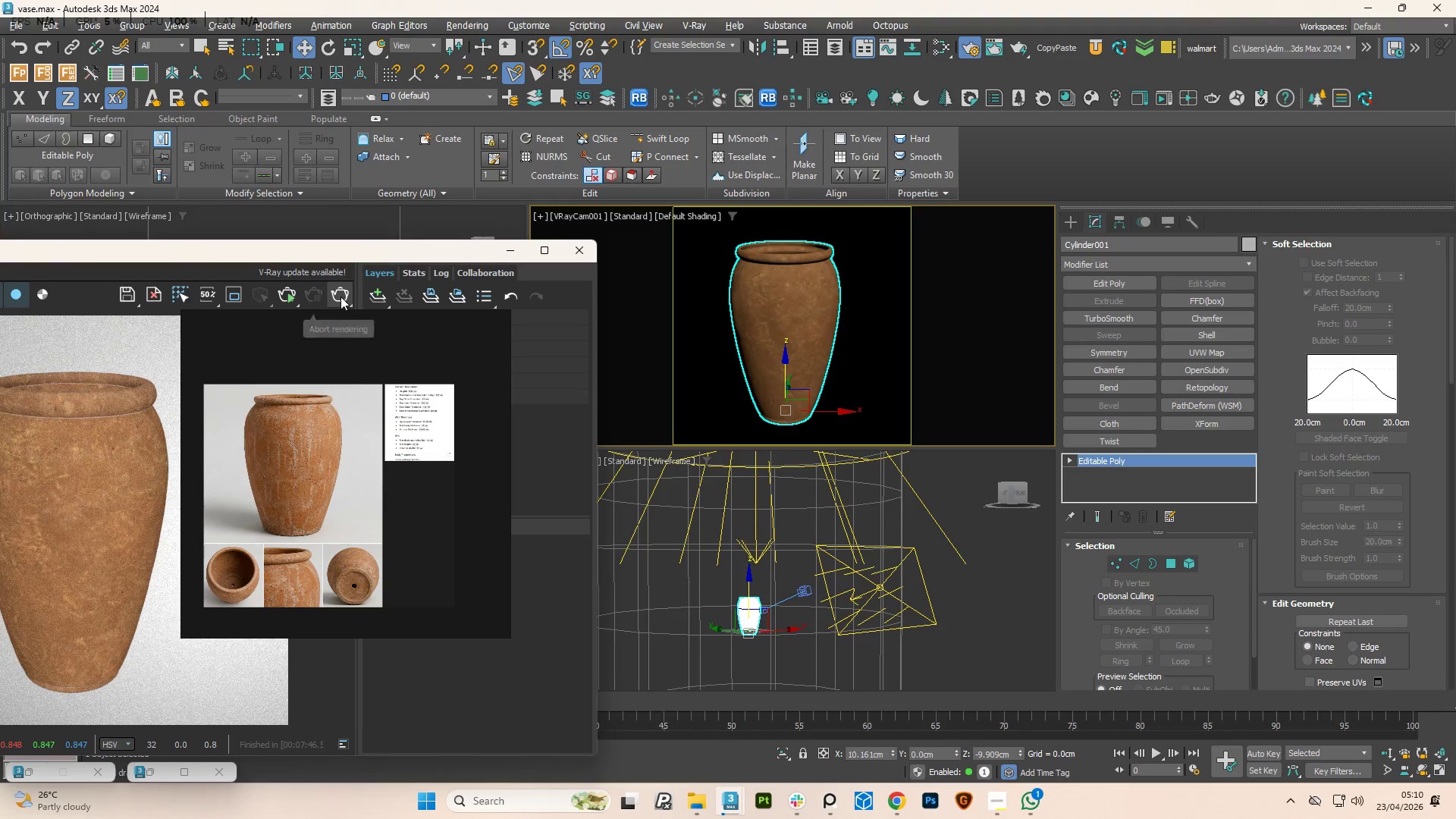 
left_click([340, 297])
 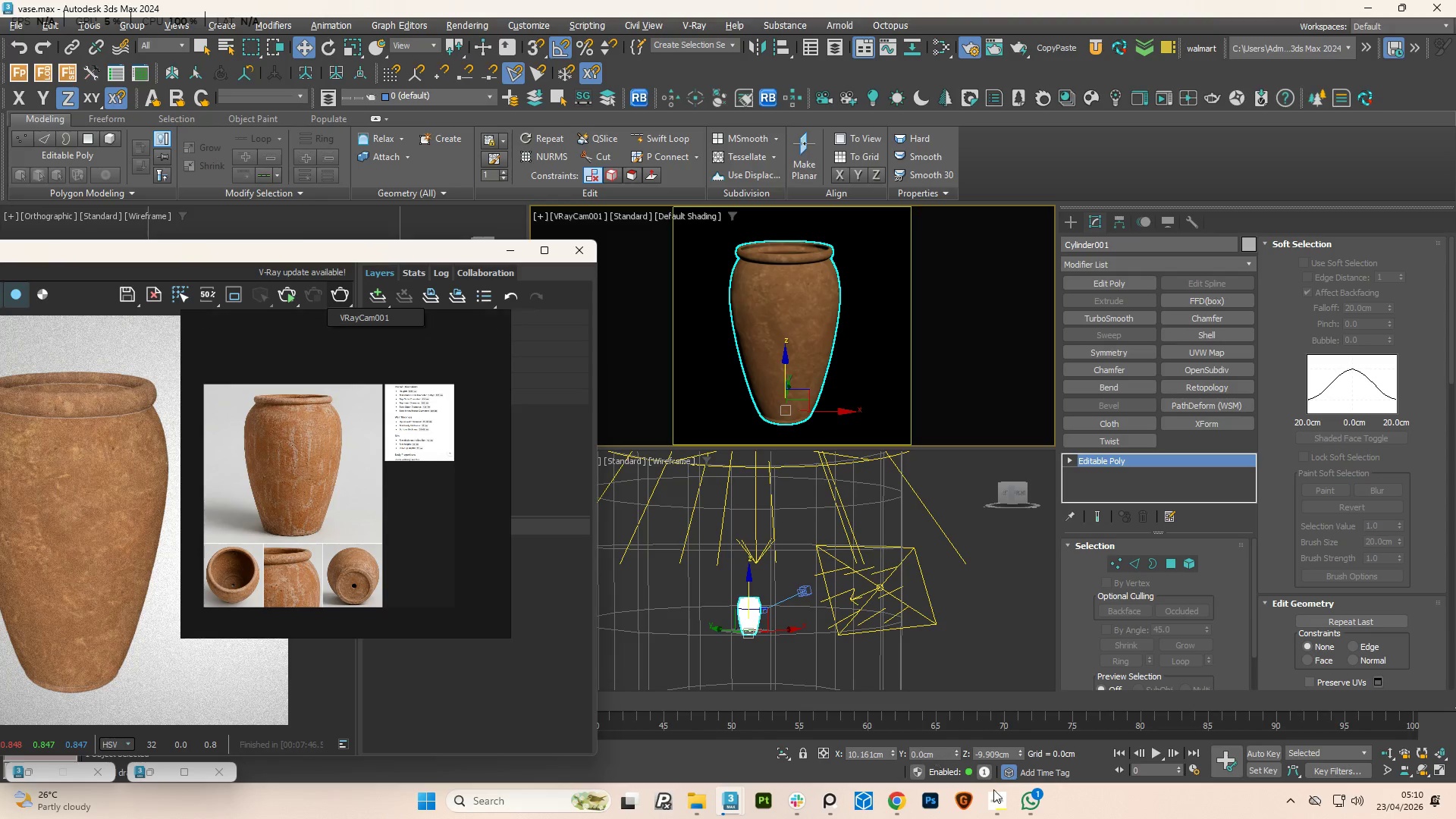 
left_click([1001, 811])